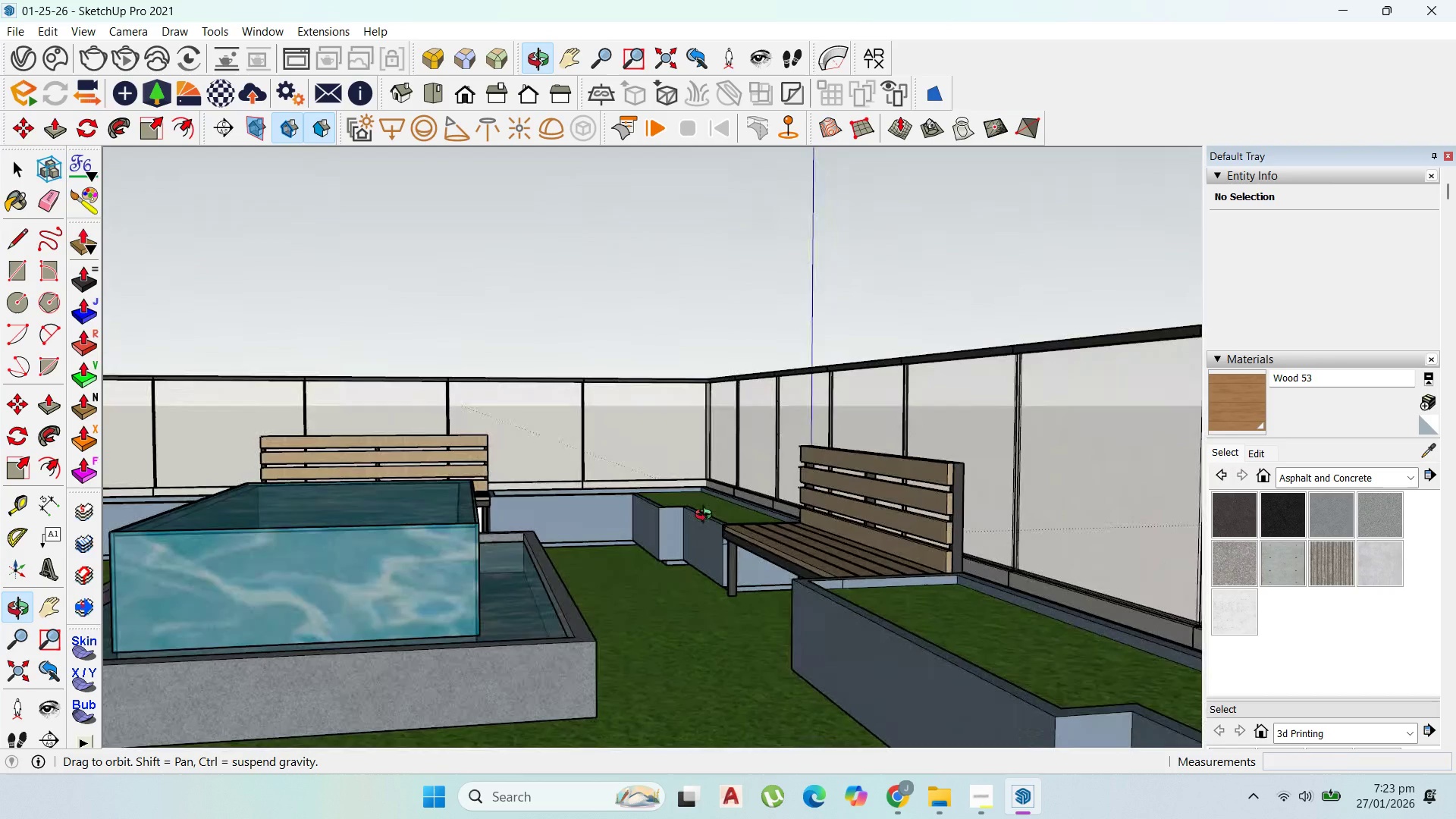 
scroll: coordinate [584, 533], scroll_direction: down, amount: 1.0
 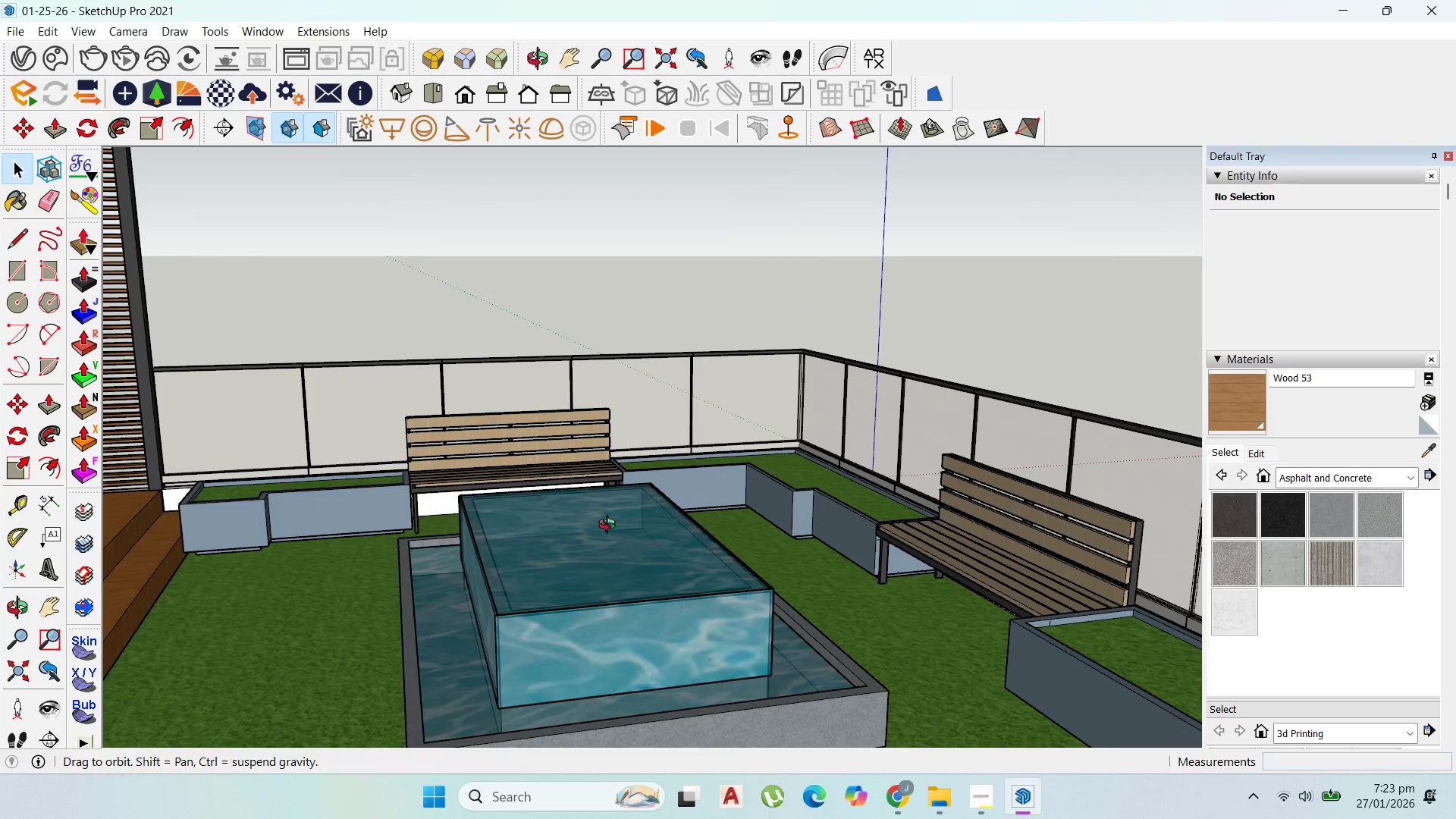 
middle_click([610, 526])
 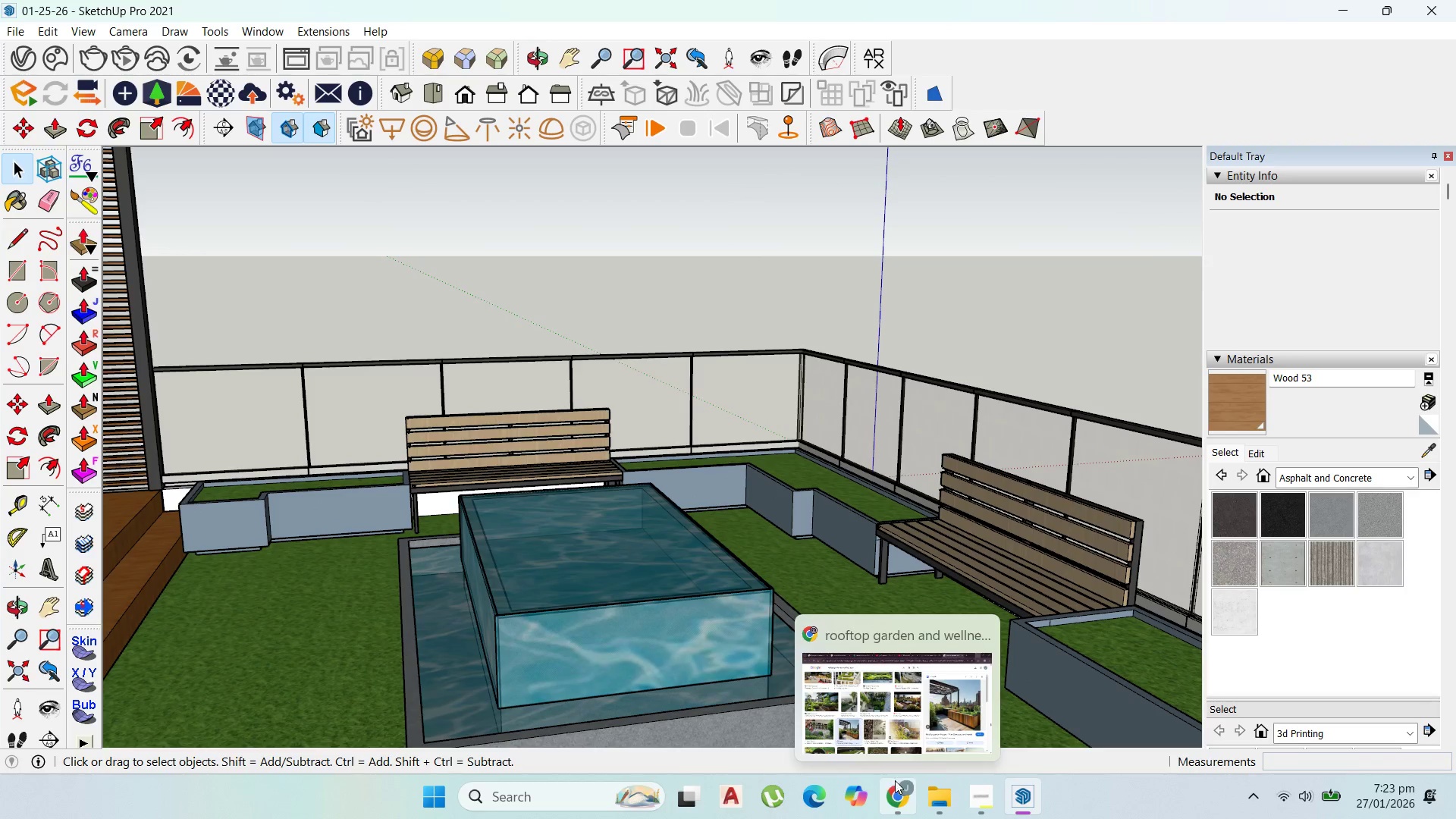 
left_click([881, 703])
 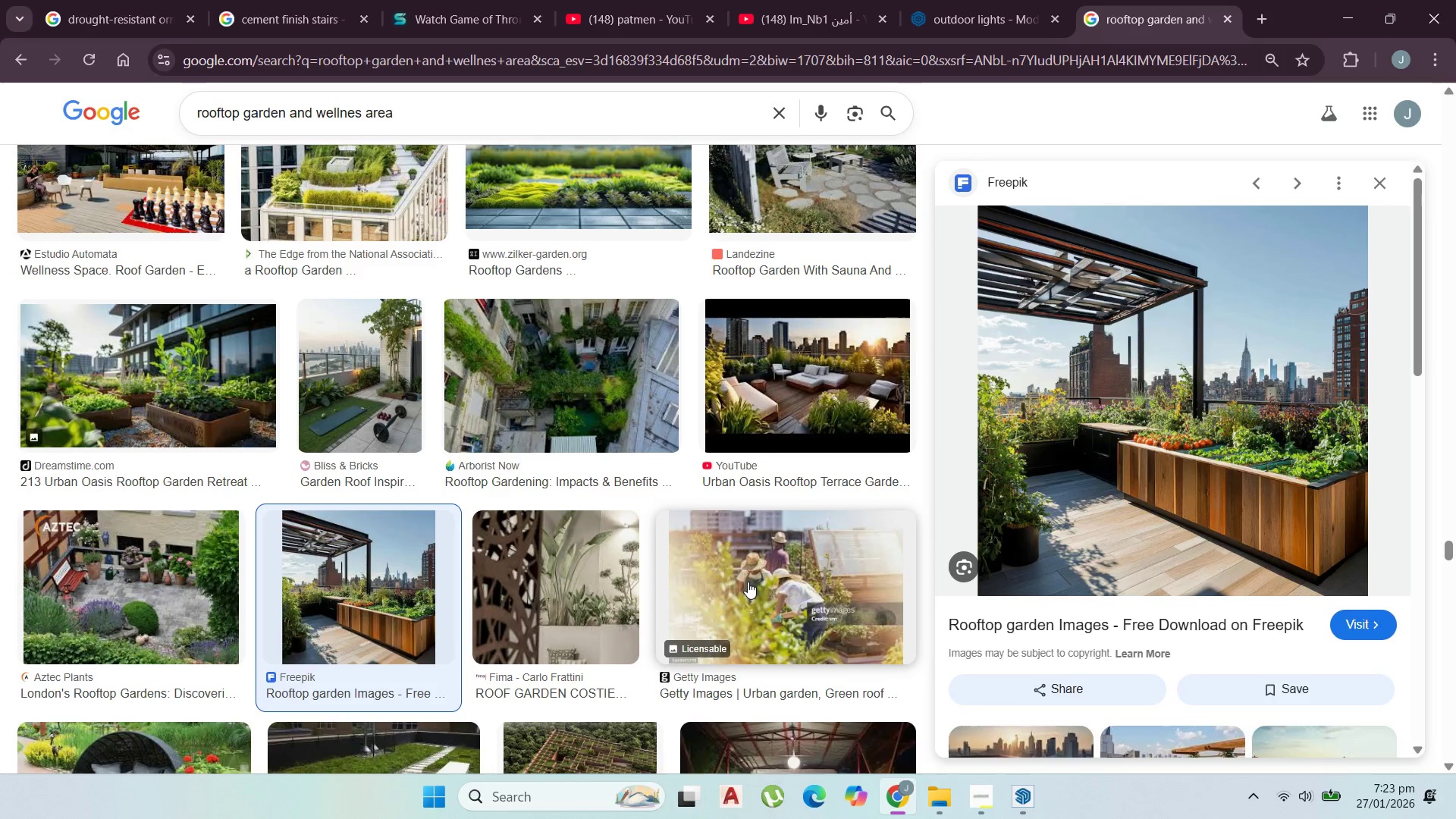 
scroll: coordinate [736, 577], scroll_direction: down, amount: 16.0
 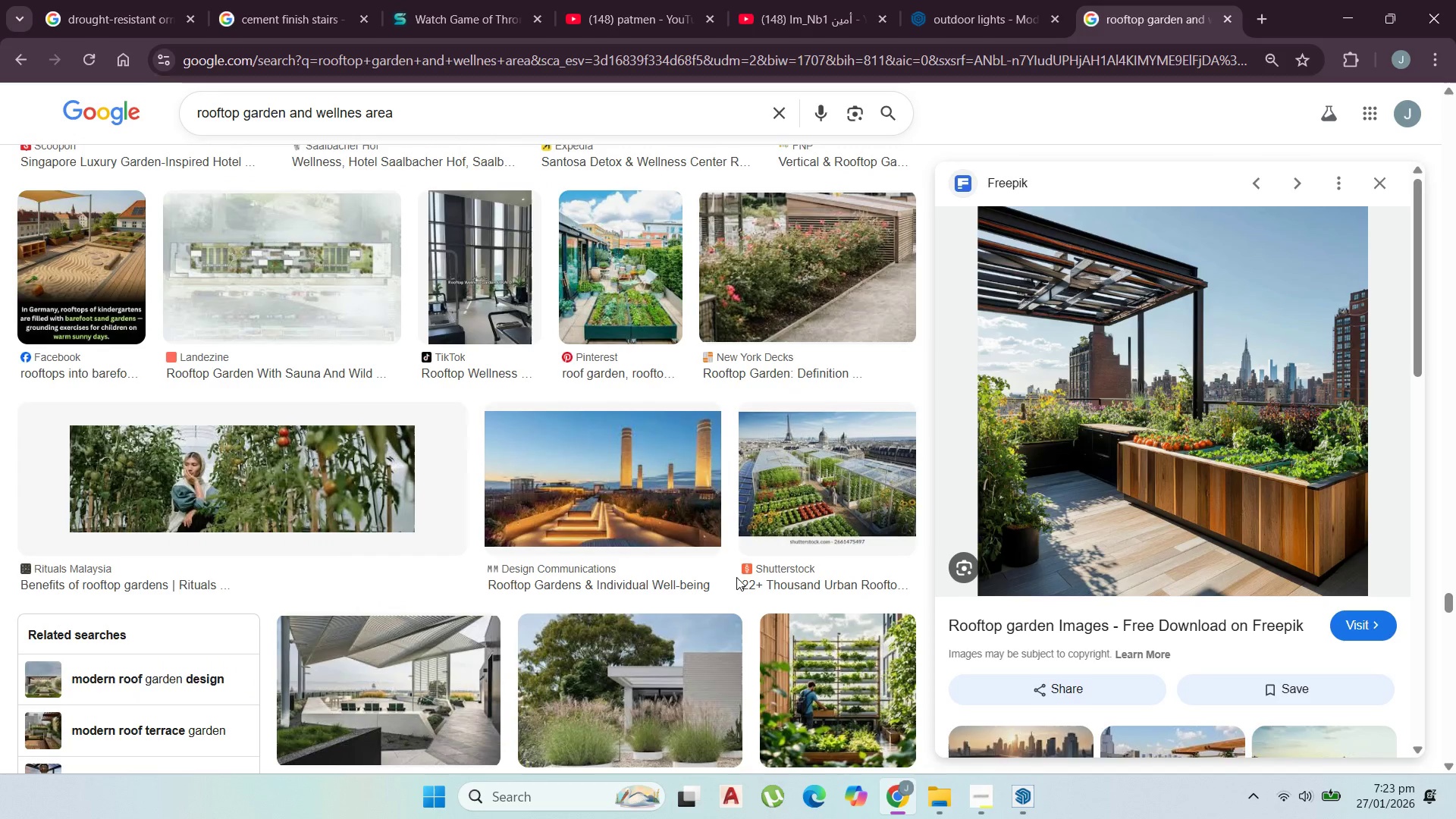 
scroll: coordinate [736, 577], scroll_direction: up, amount: 1.0
 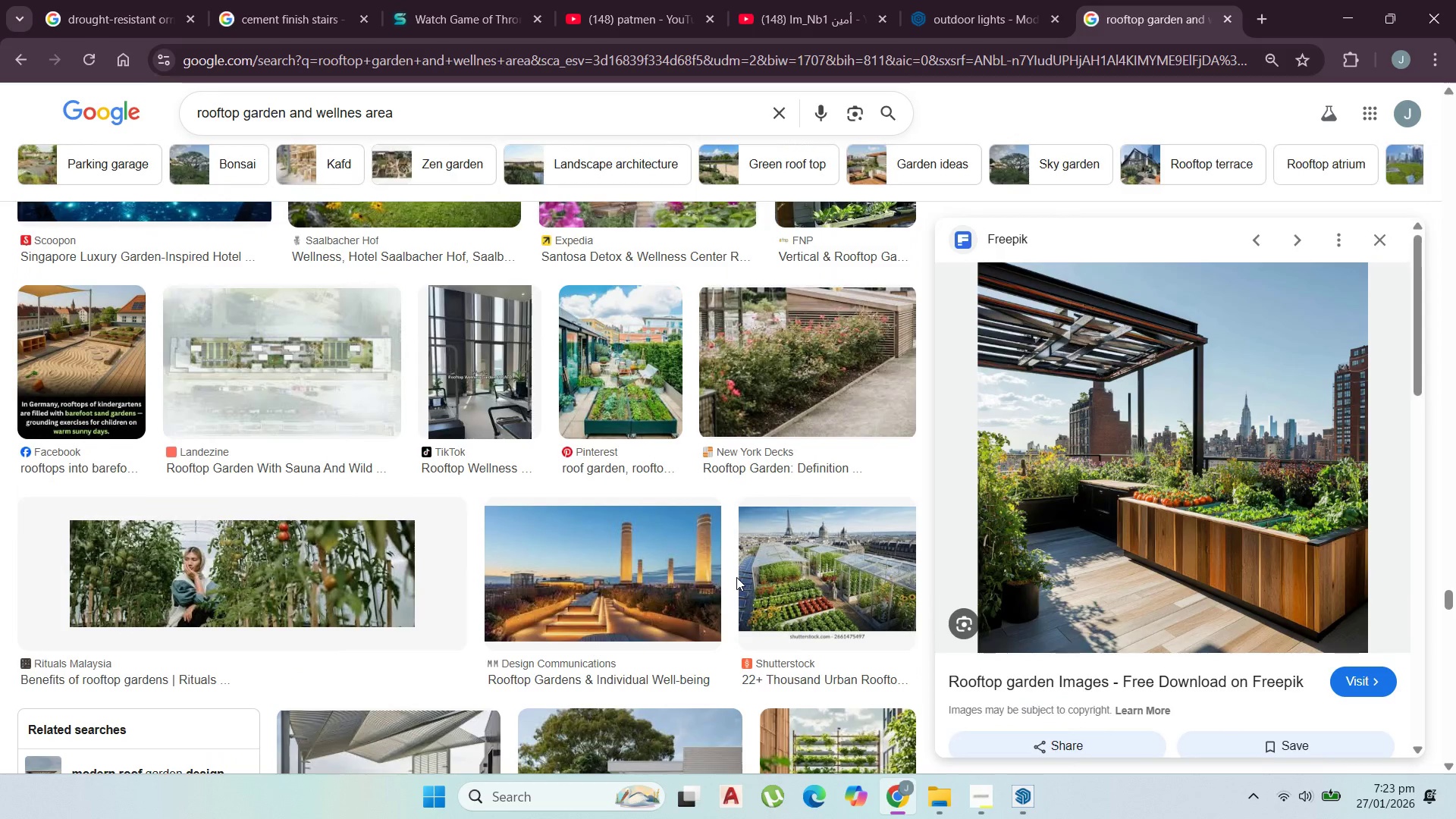 
scroll: coordinate [728, 585], scroll_direction: down, amount: 13.0
 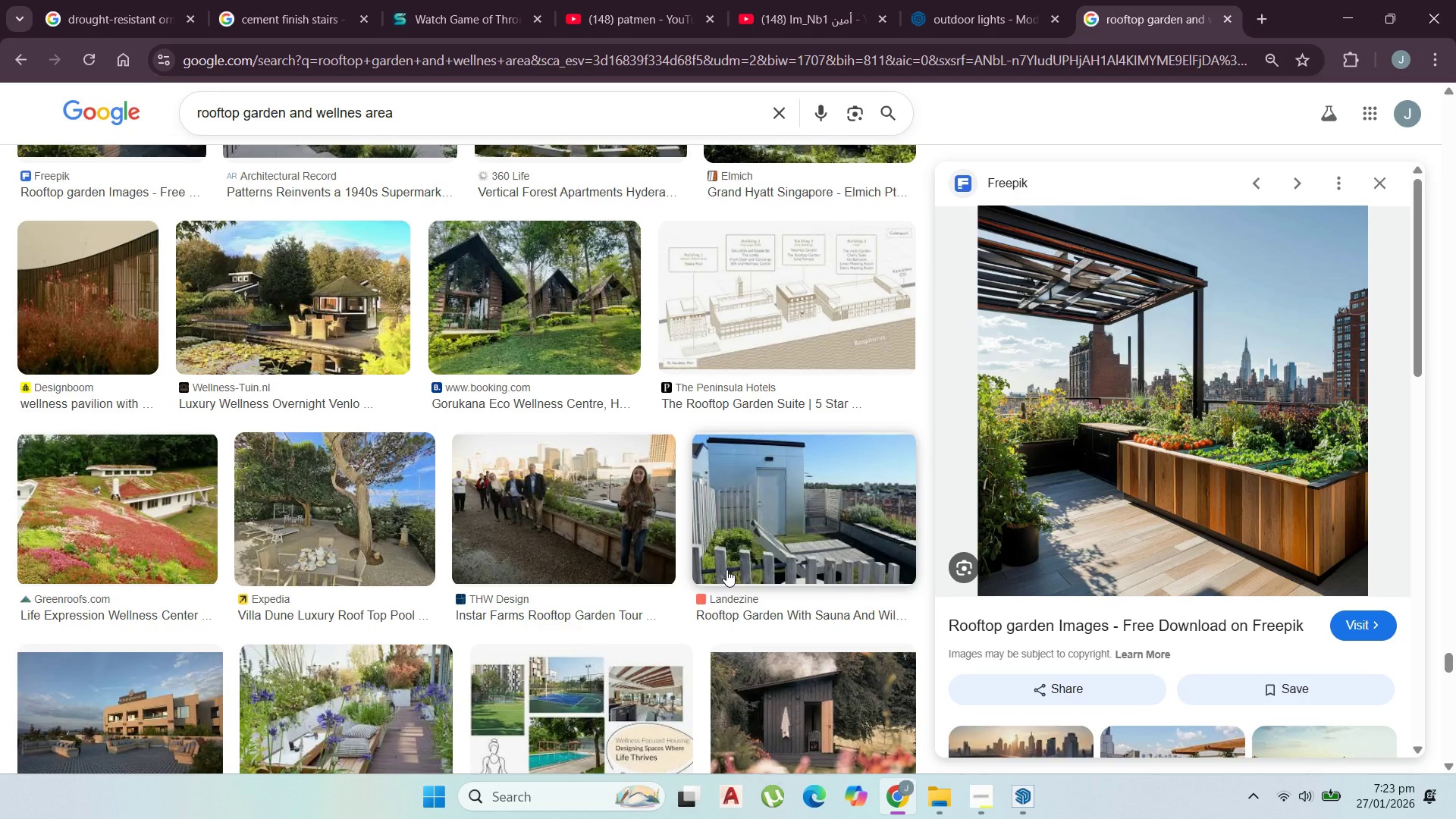 
wait(9.49)
 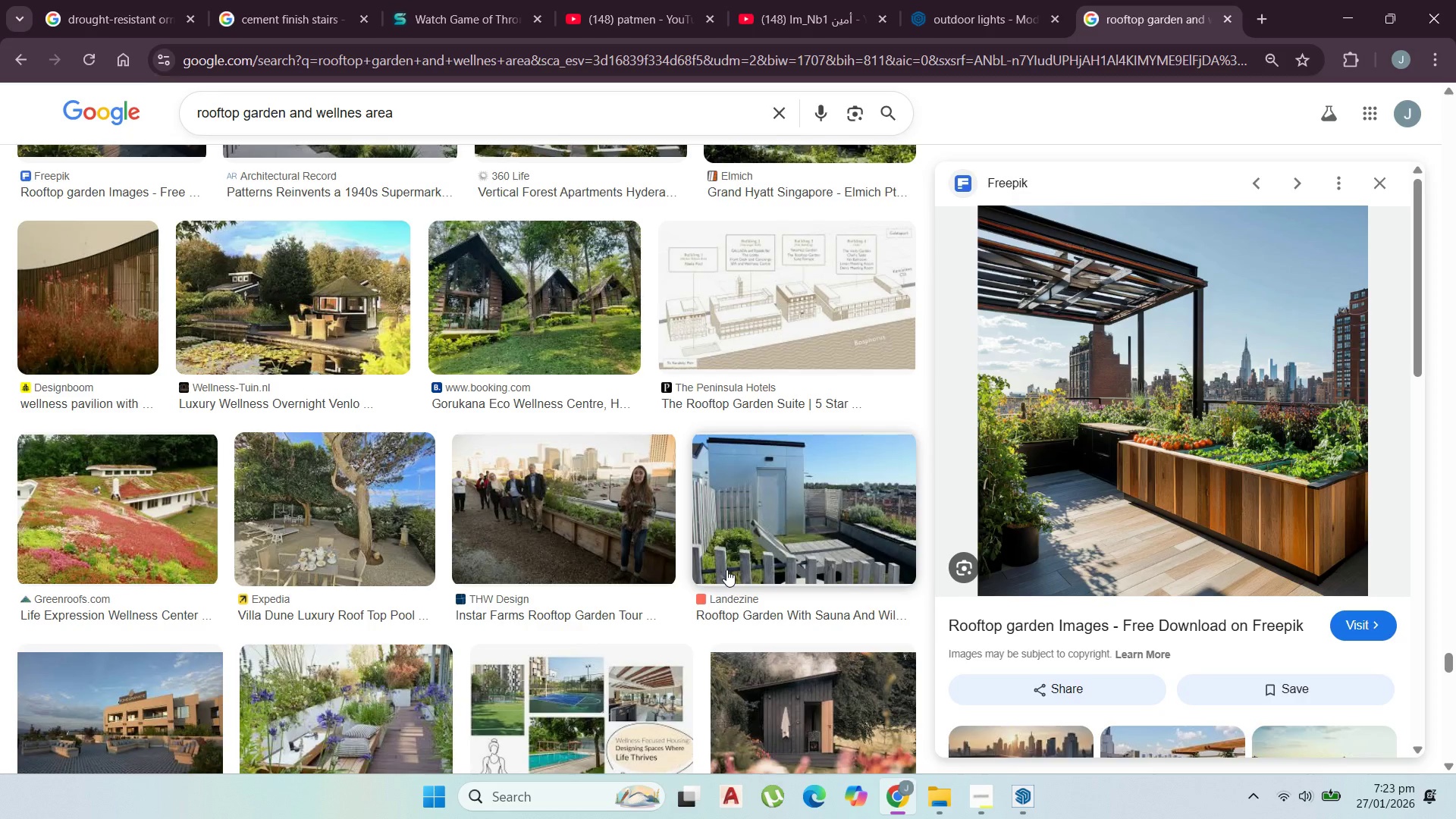 
scroll: coordinate [726, 569], scroll_direction: down, amount: 4.0
 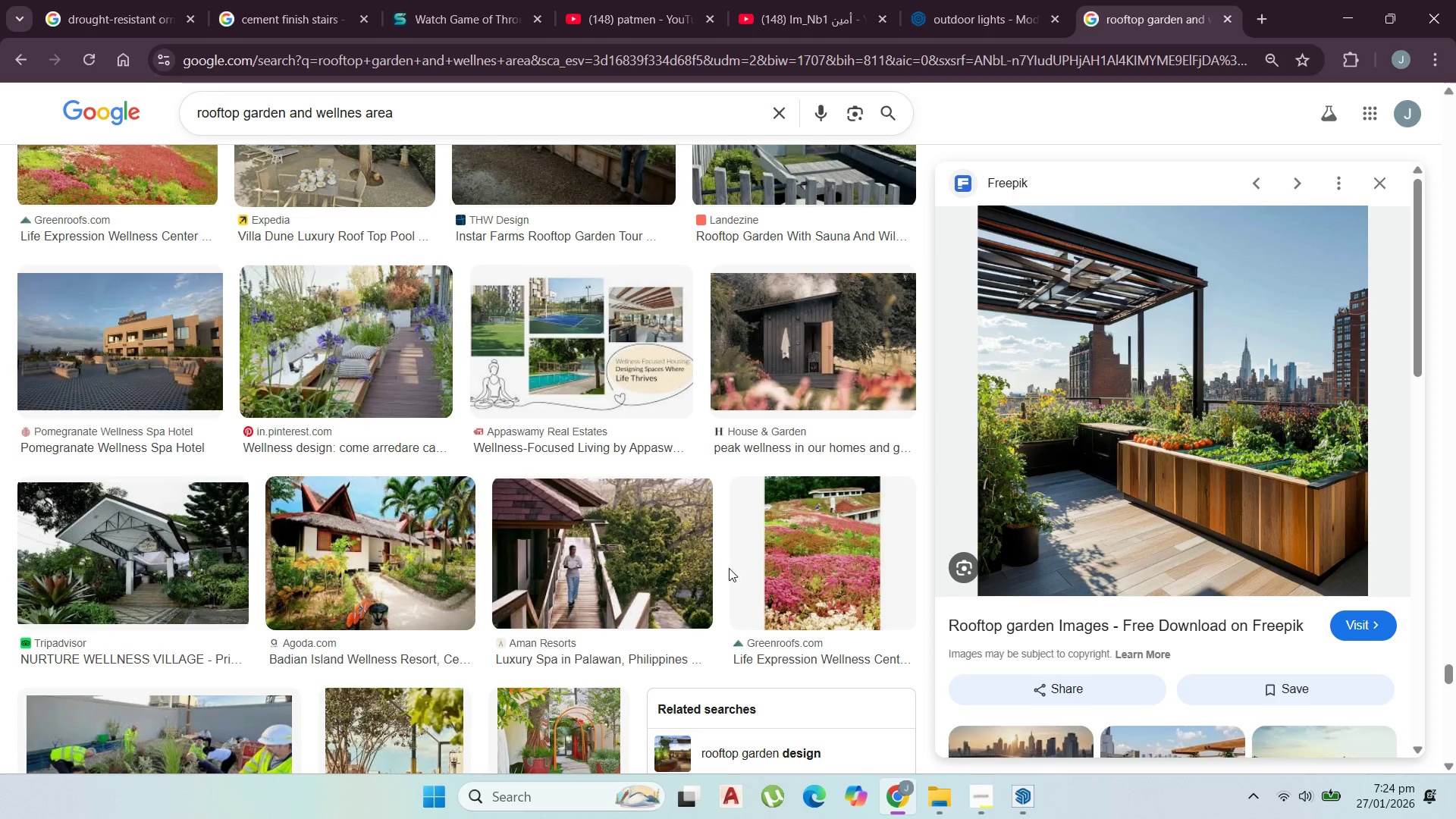 
wait(6.44)
 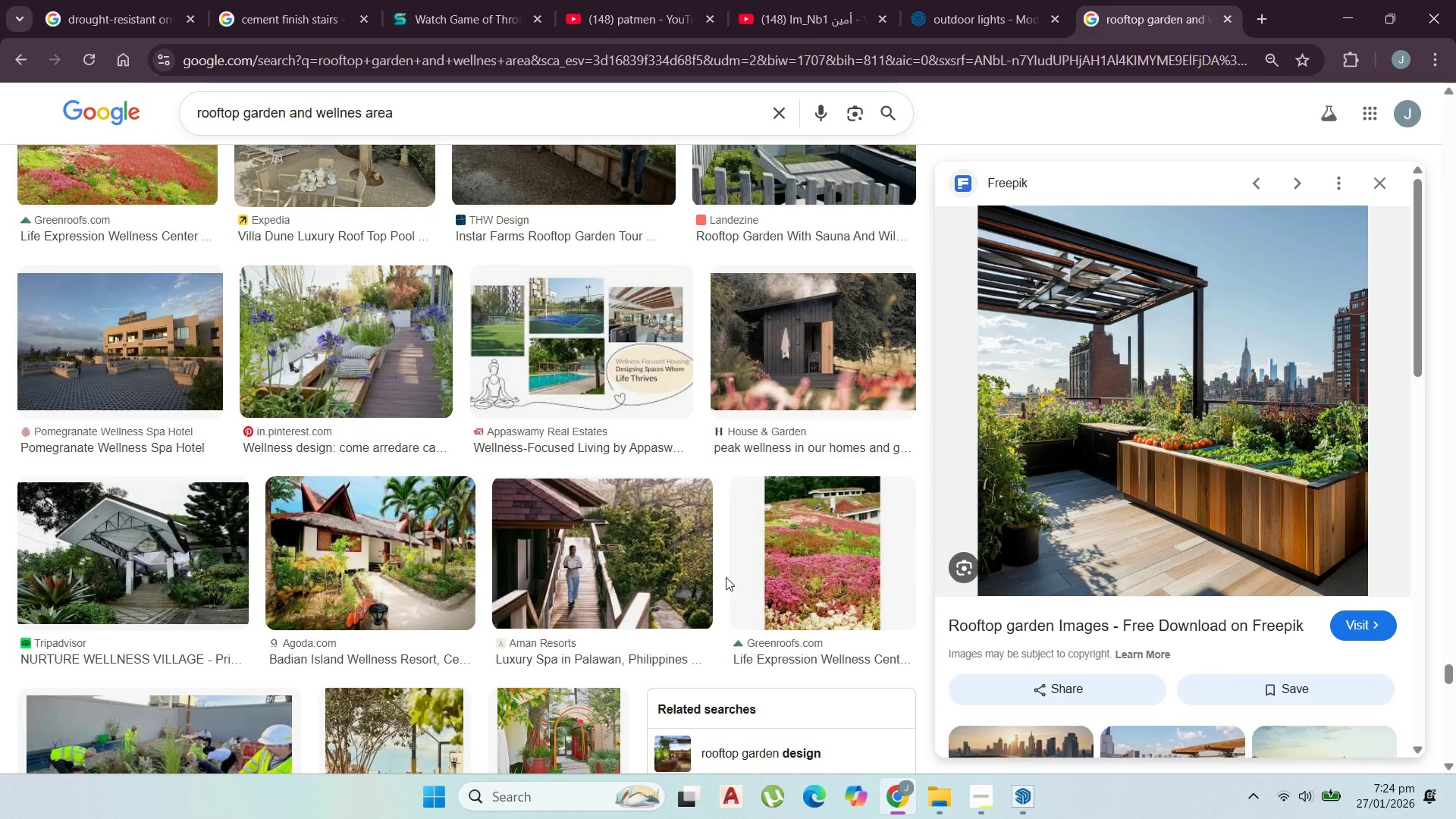 
scroll: coordinate [572, 469], scroll_direction: down, amount: 16.0
 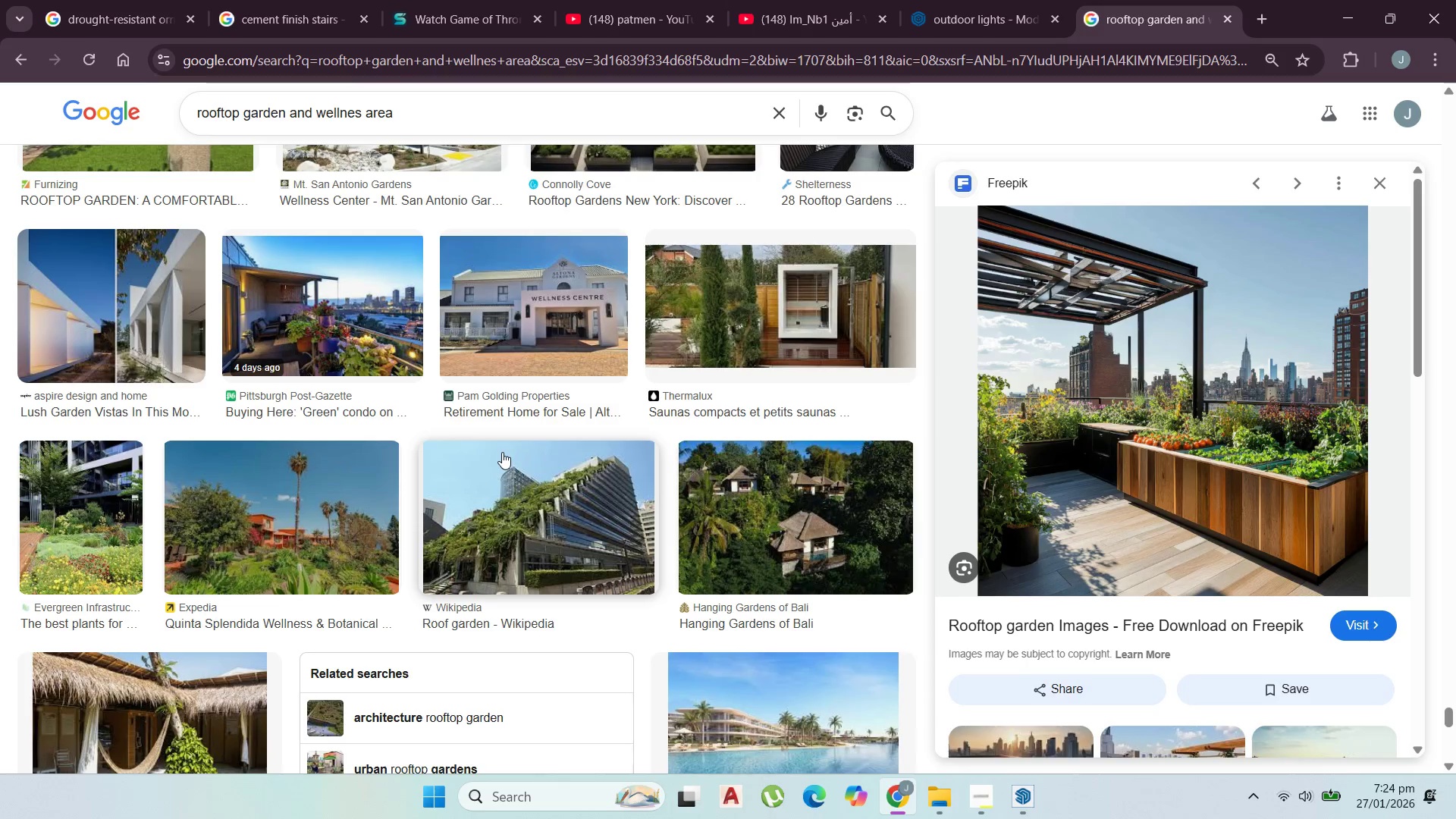 
wait(8.91)
 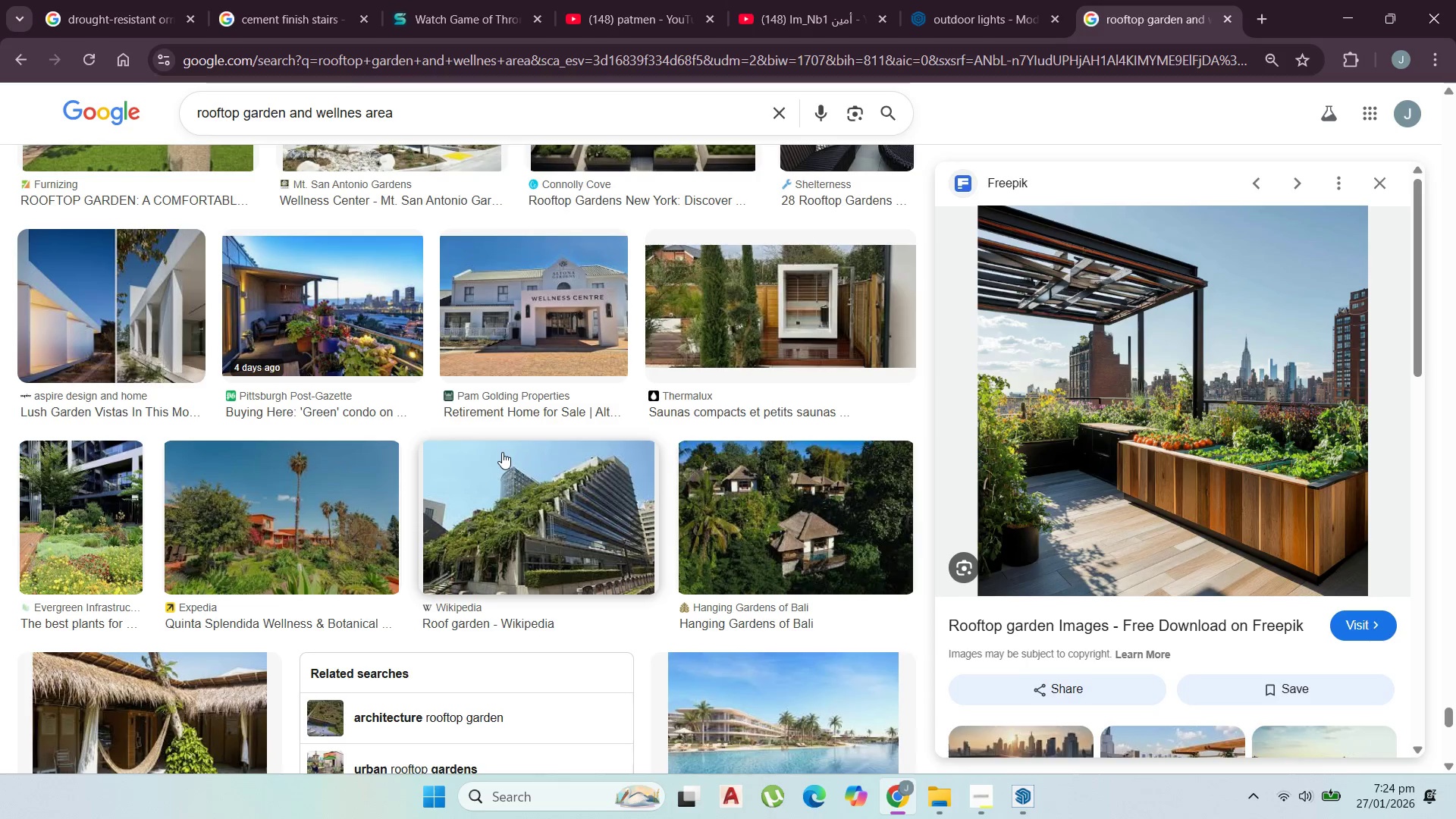 
scroll: coordinate [507, 463], scroll_direction: down, amount: 6.0
 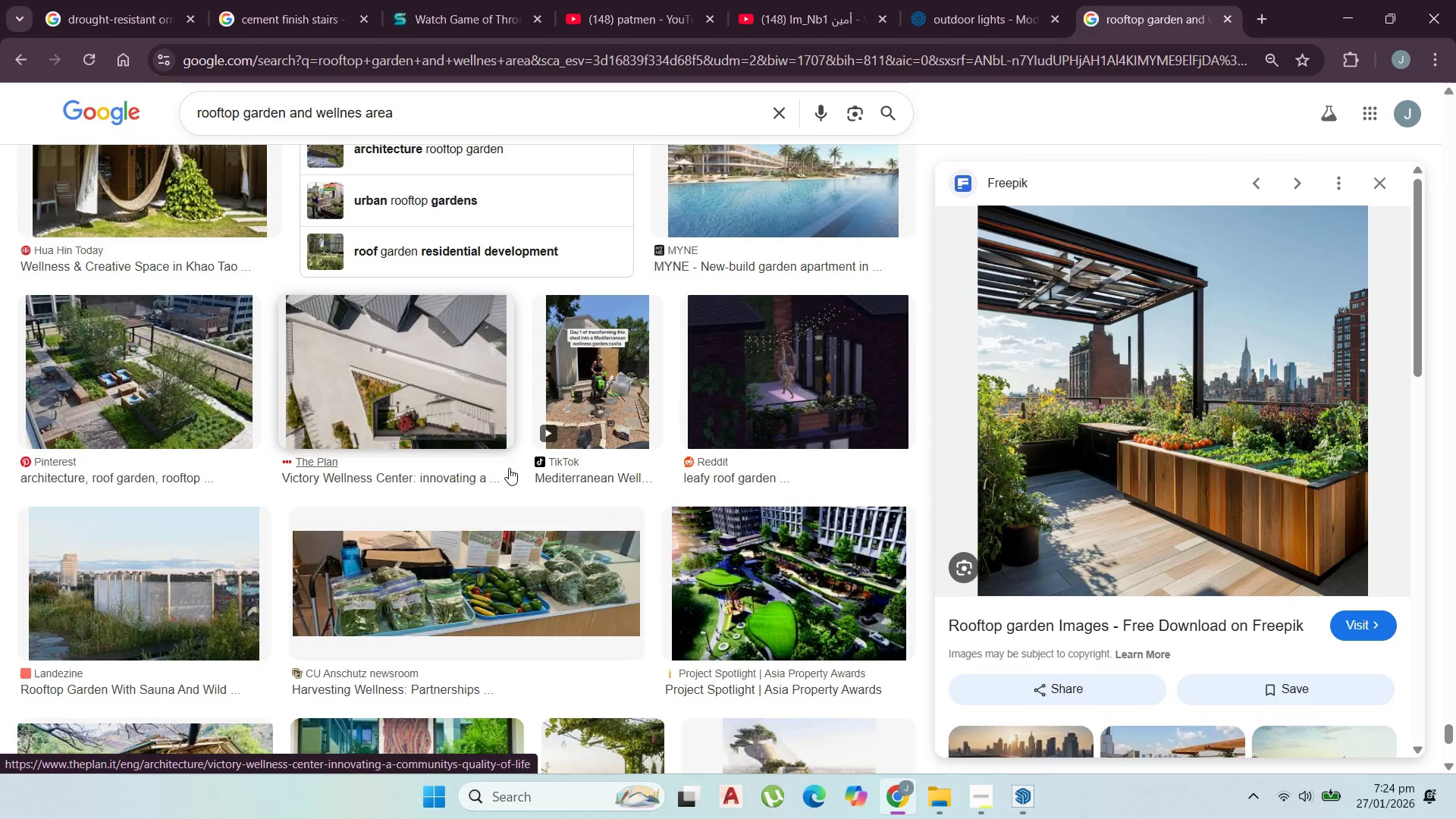 
wait(6.21)
 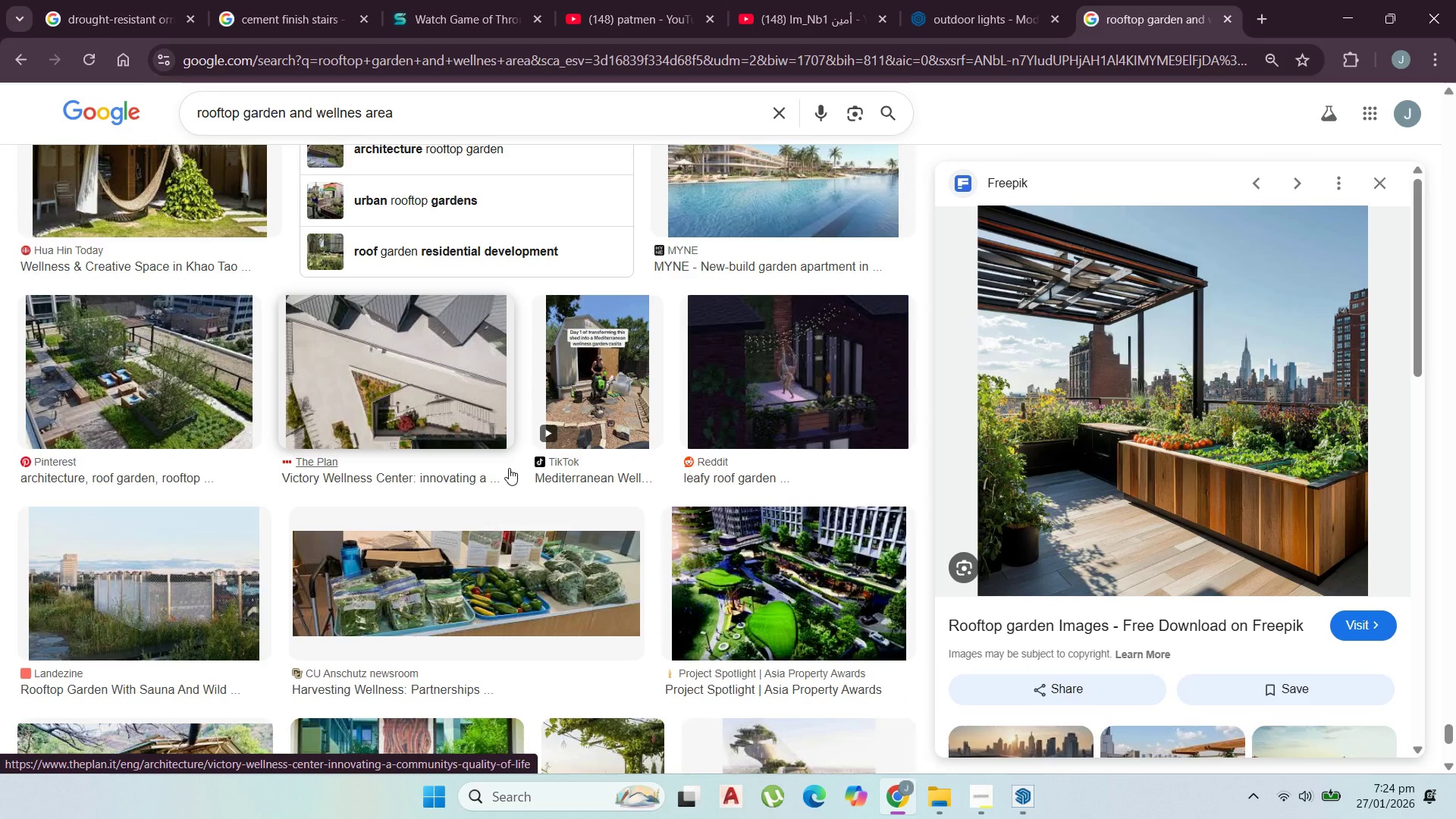 
scroll: coordinate [509, 479], scroll_direction: down, amount: 6.0
 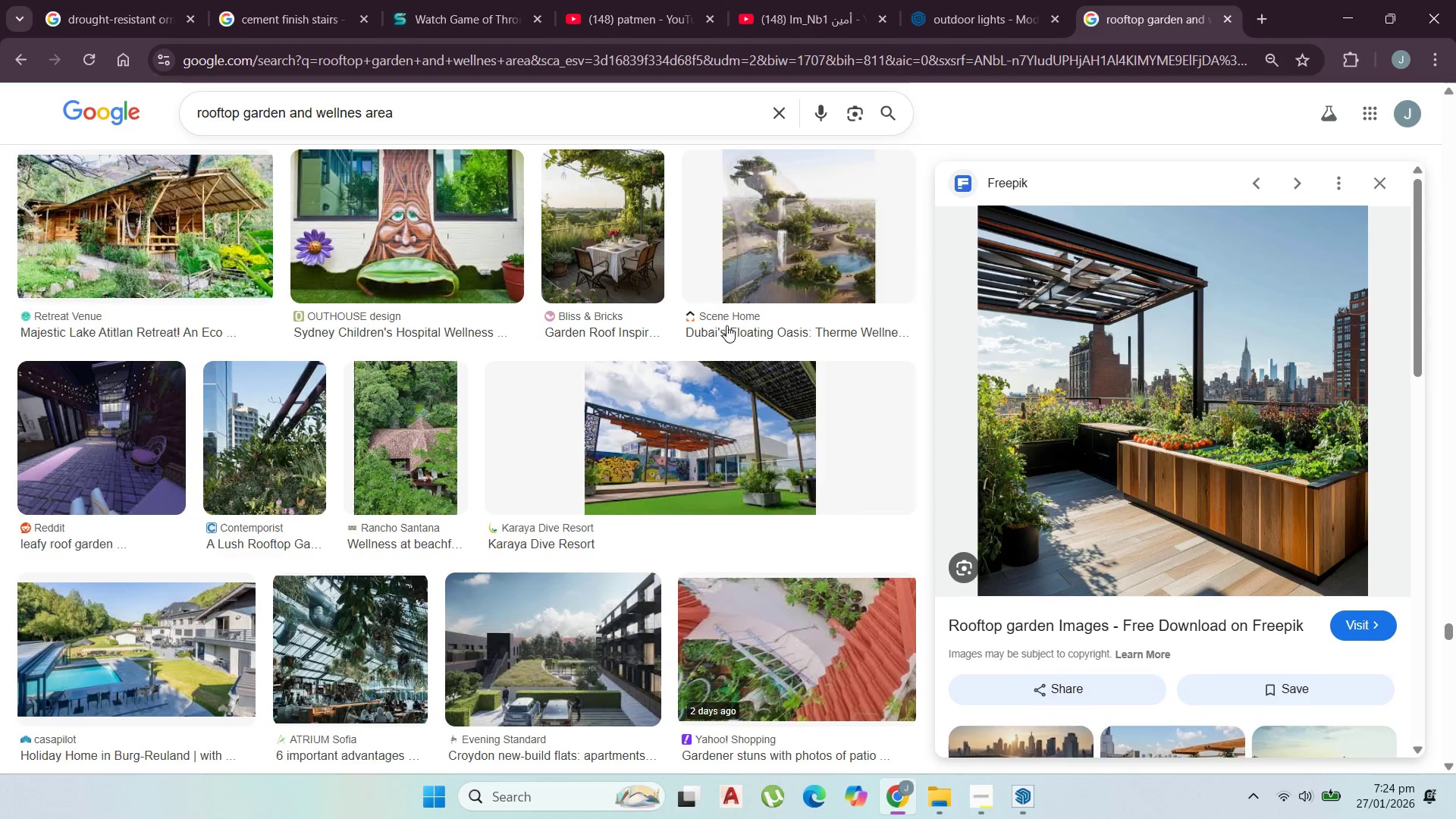 
left_click([785, 275])
 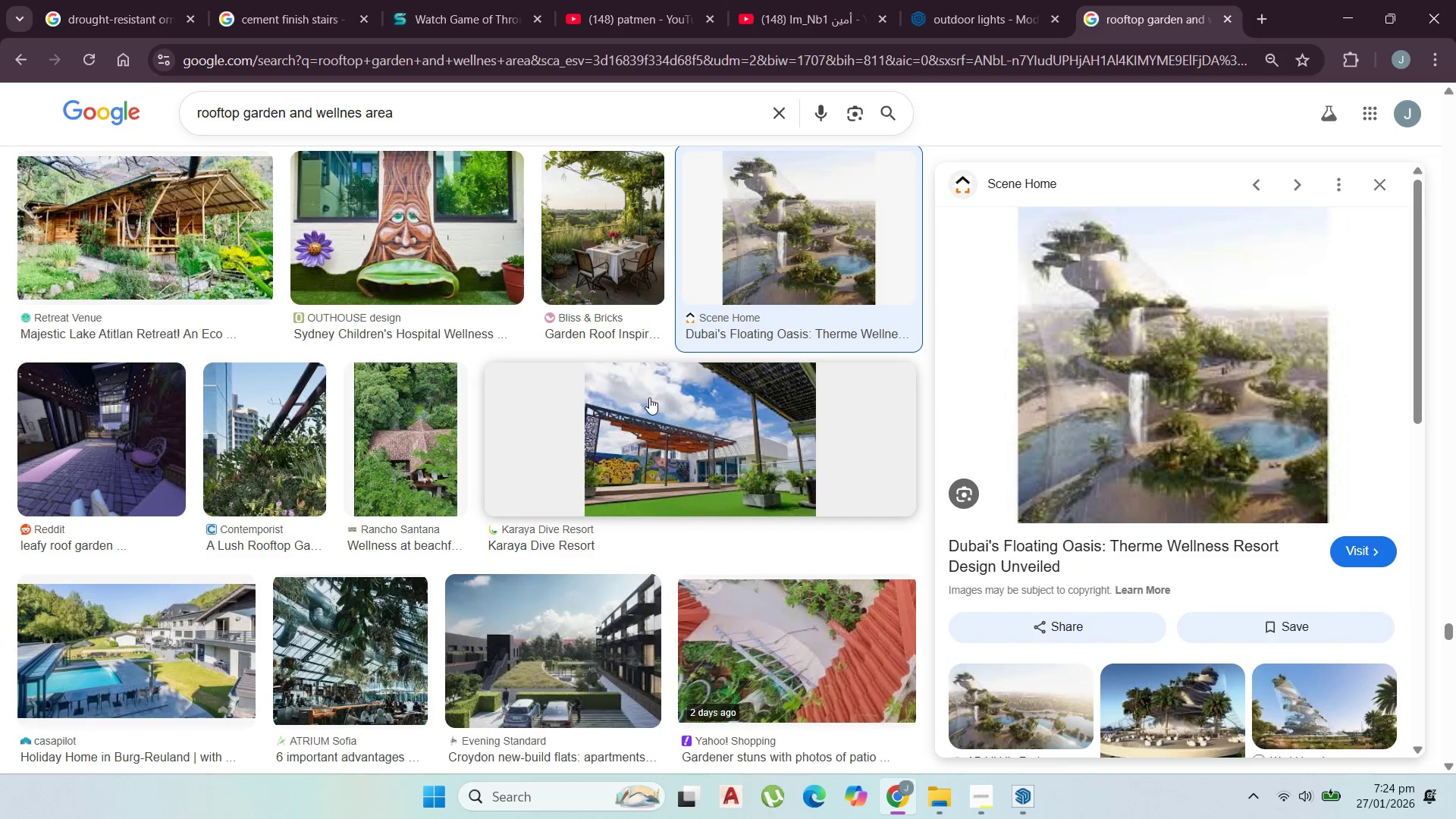 
scroll: coordinate [366, 488], scroll_direction: down, amount: 9.0
 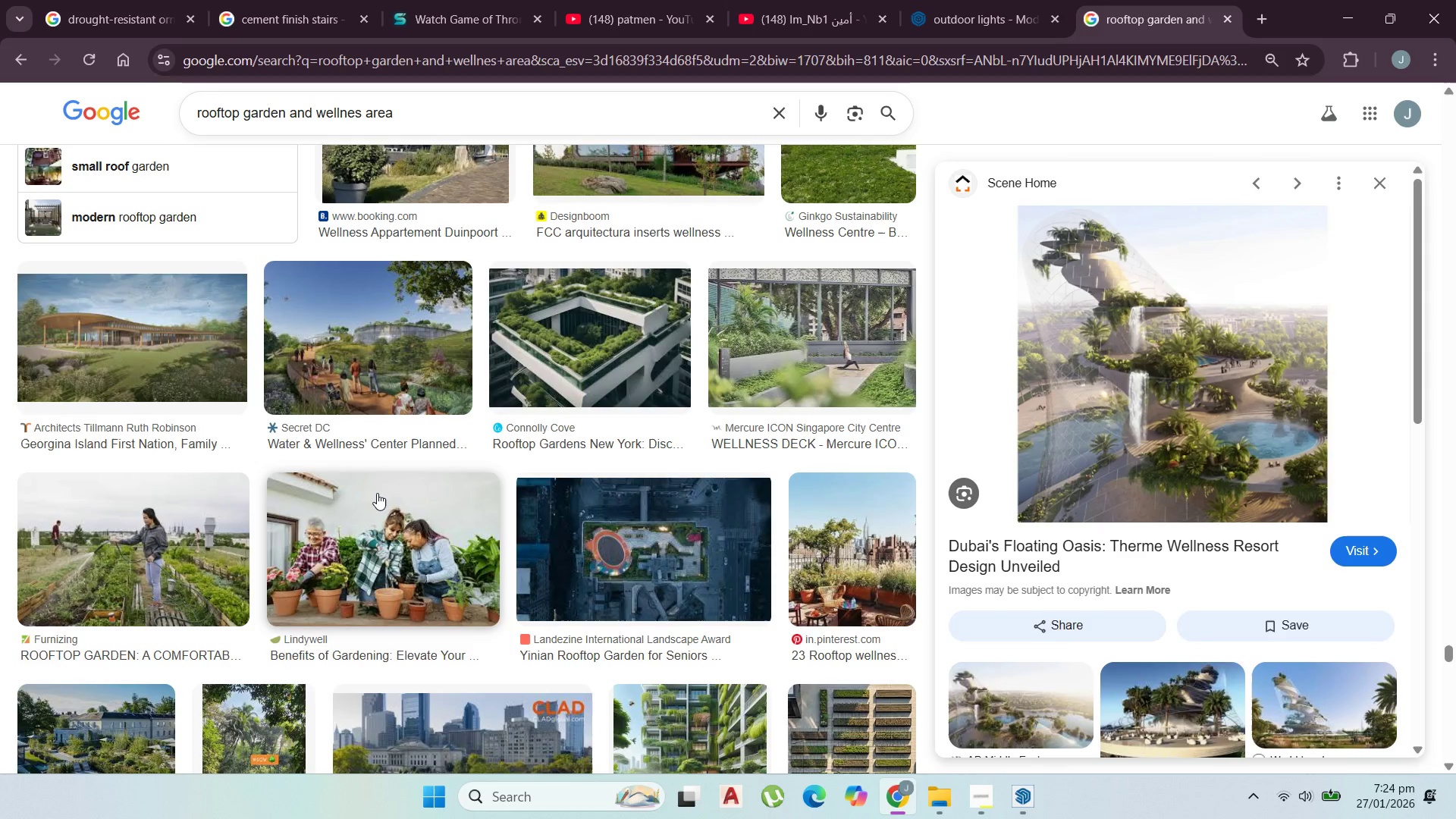 
wait(20.7)
 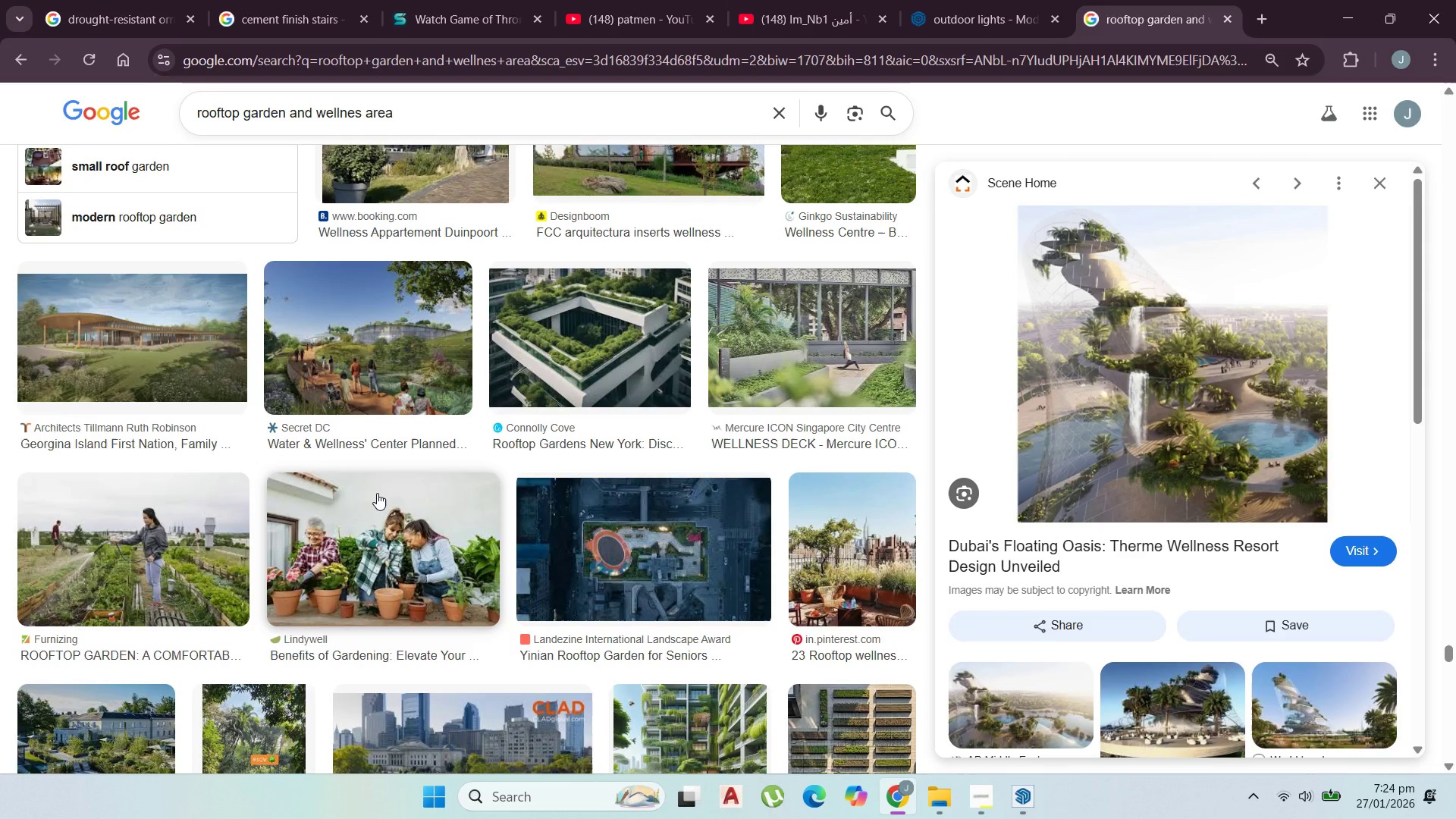 
scroll: coordinate [362, 786], scroll_direction: down, amount: 2.0
 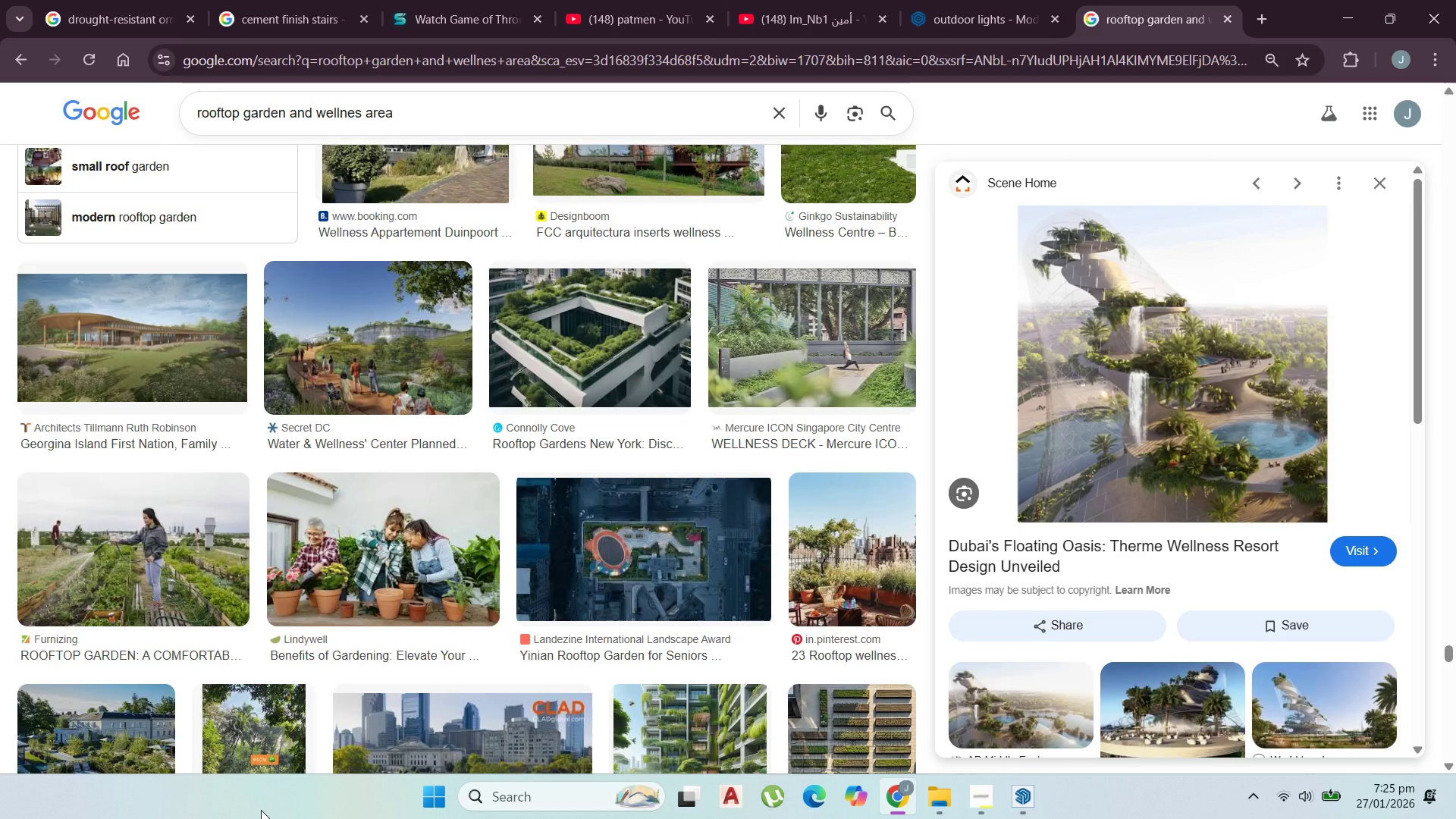 
wait(5.62)
 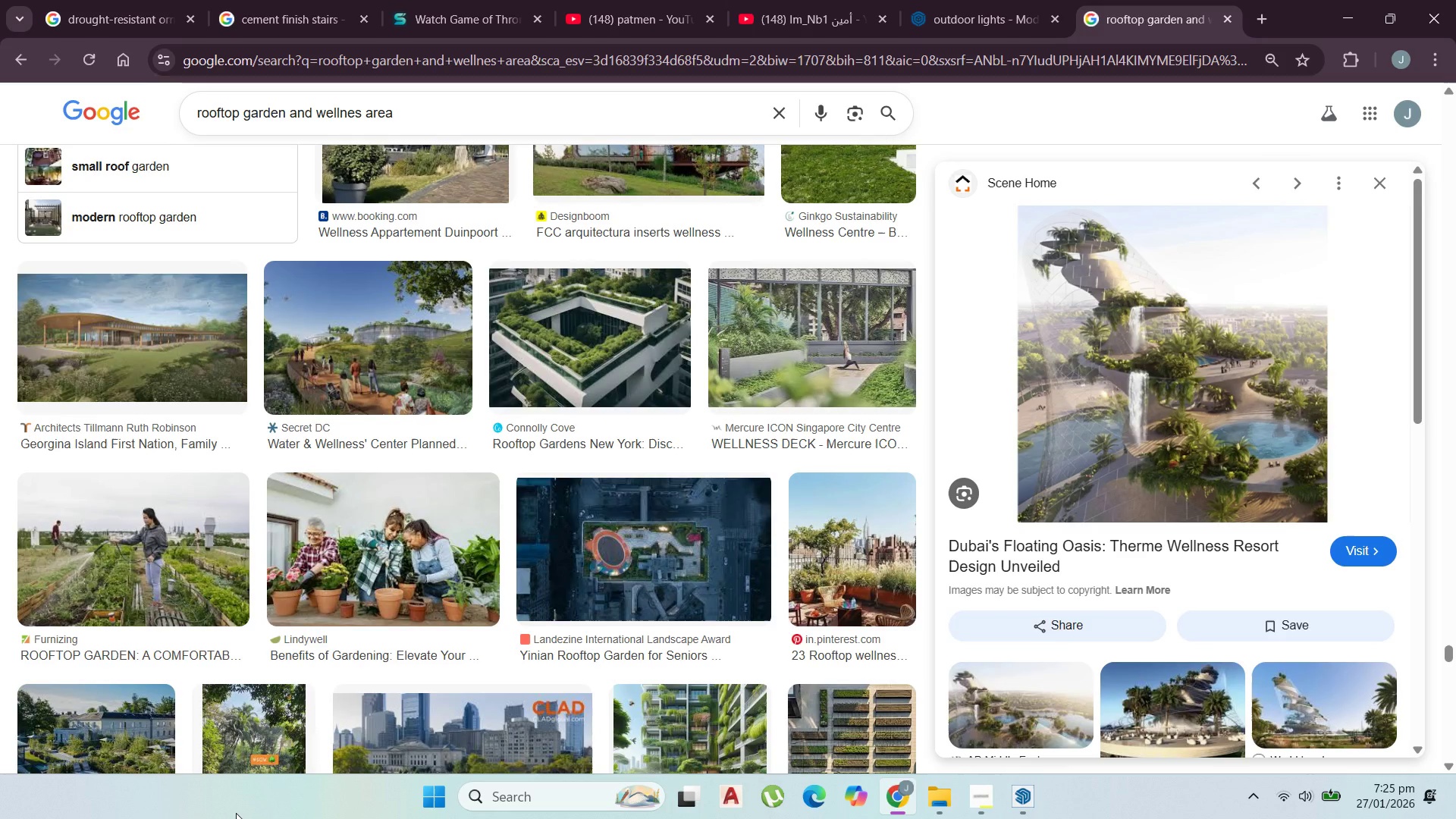 
scroll: coordinate [472, 599], scroll_direction: down, amount: 7.0
 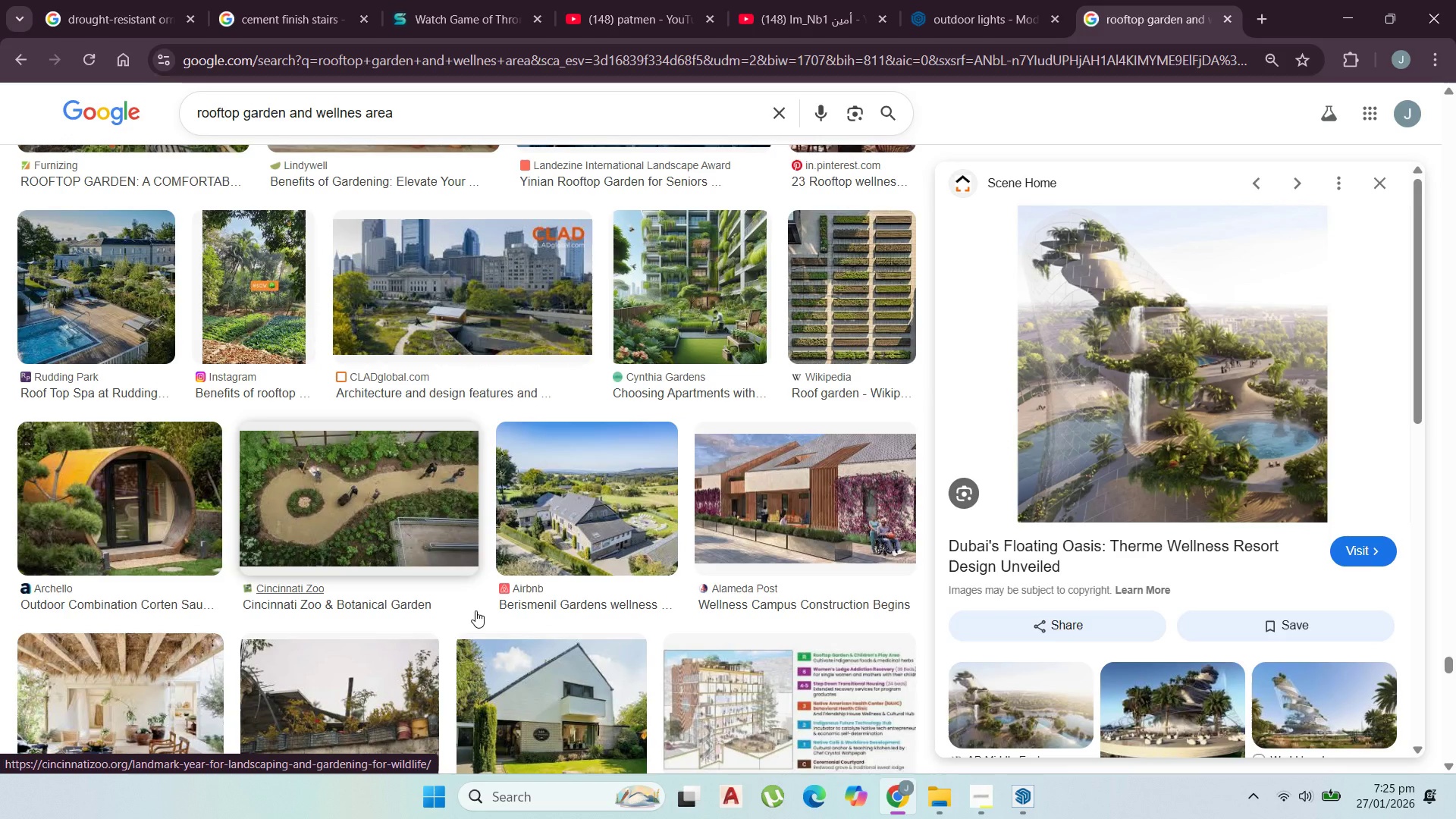 
wait(7.98)
 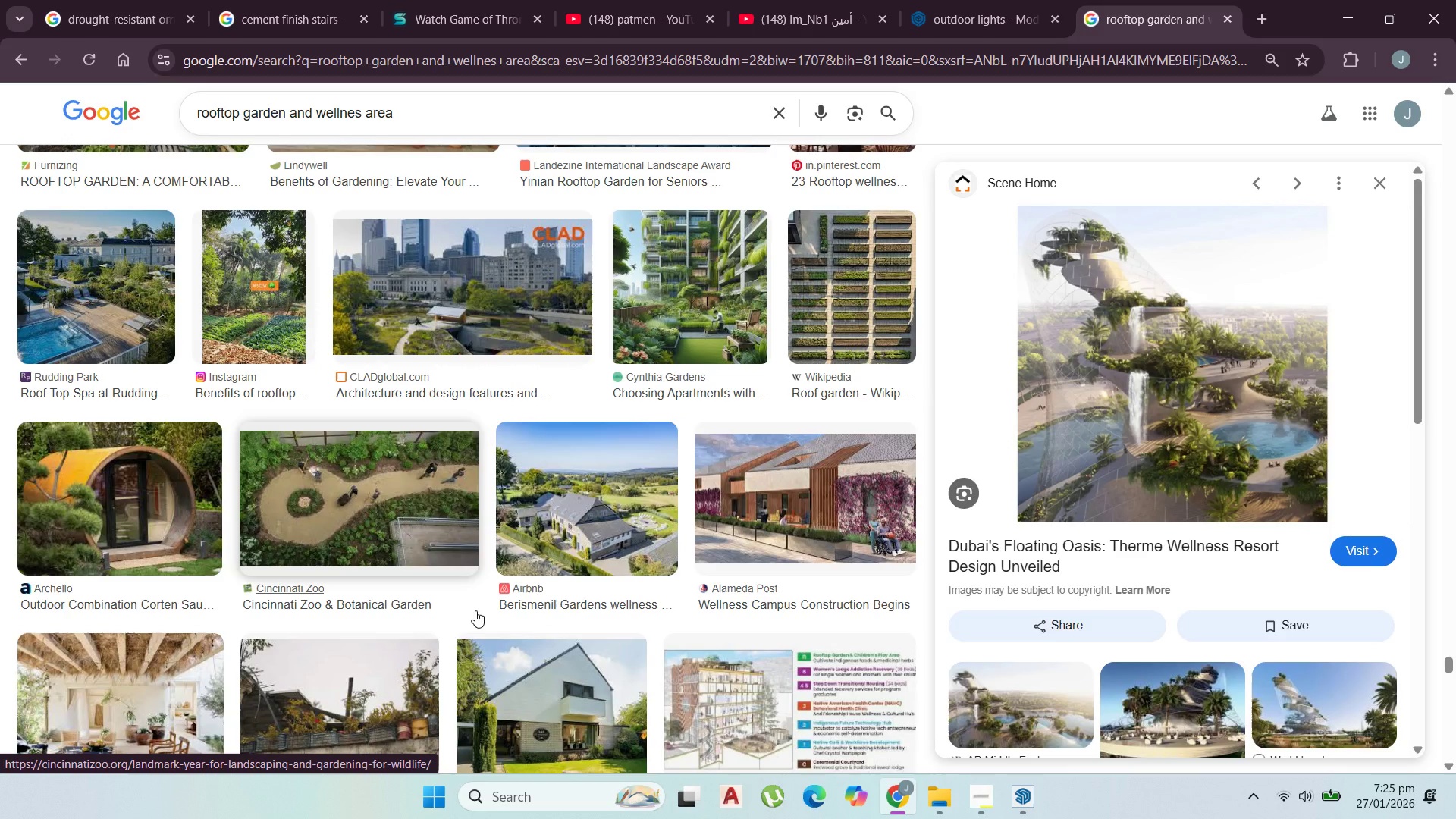 
scroll: coordinate [347, 478], scroll_direction: down, amount: 12.0
 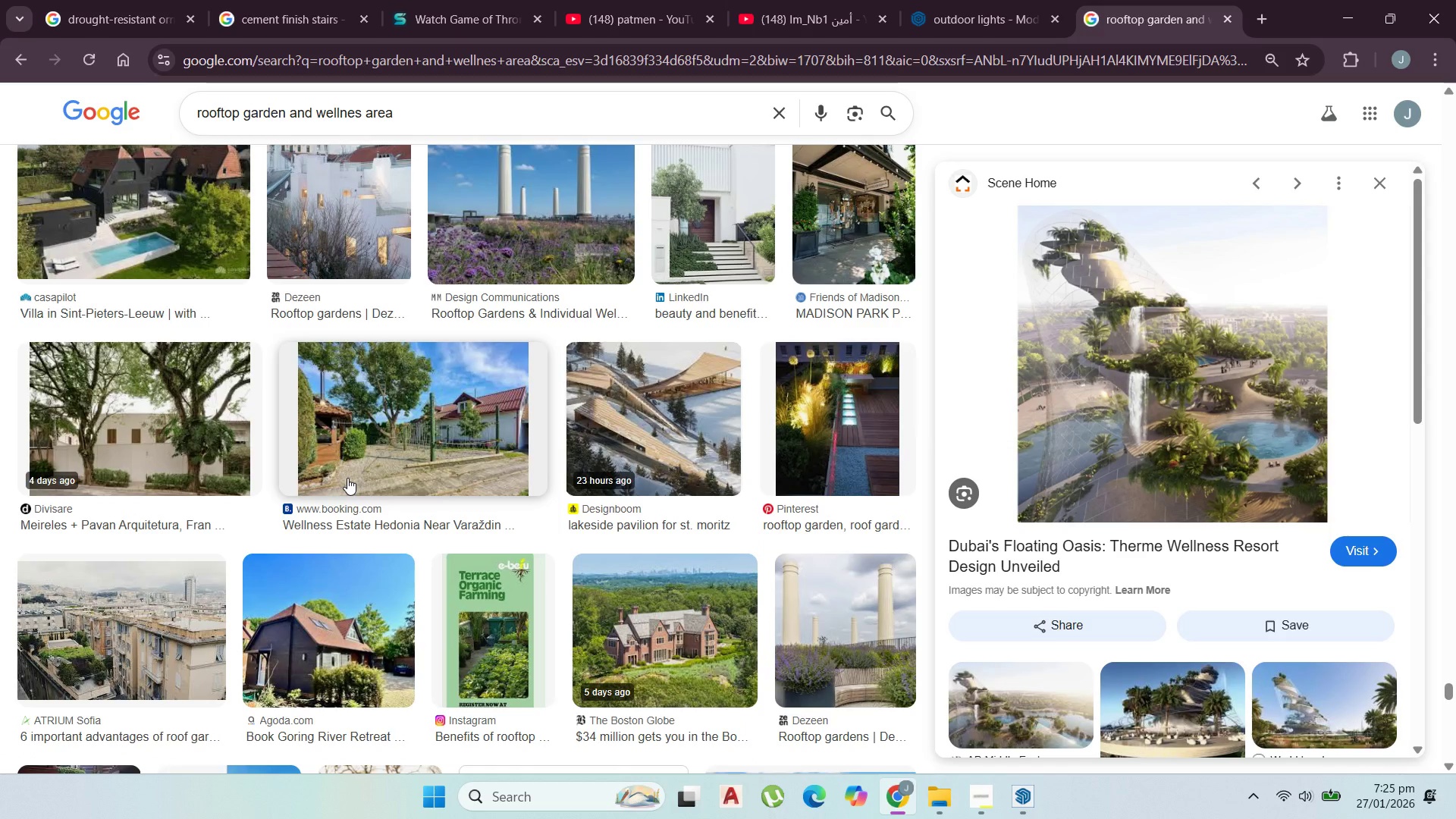 
wait(6.13)
 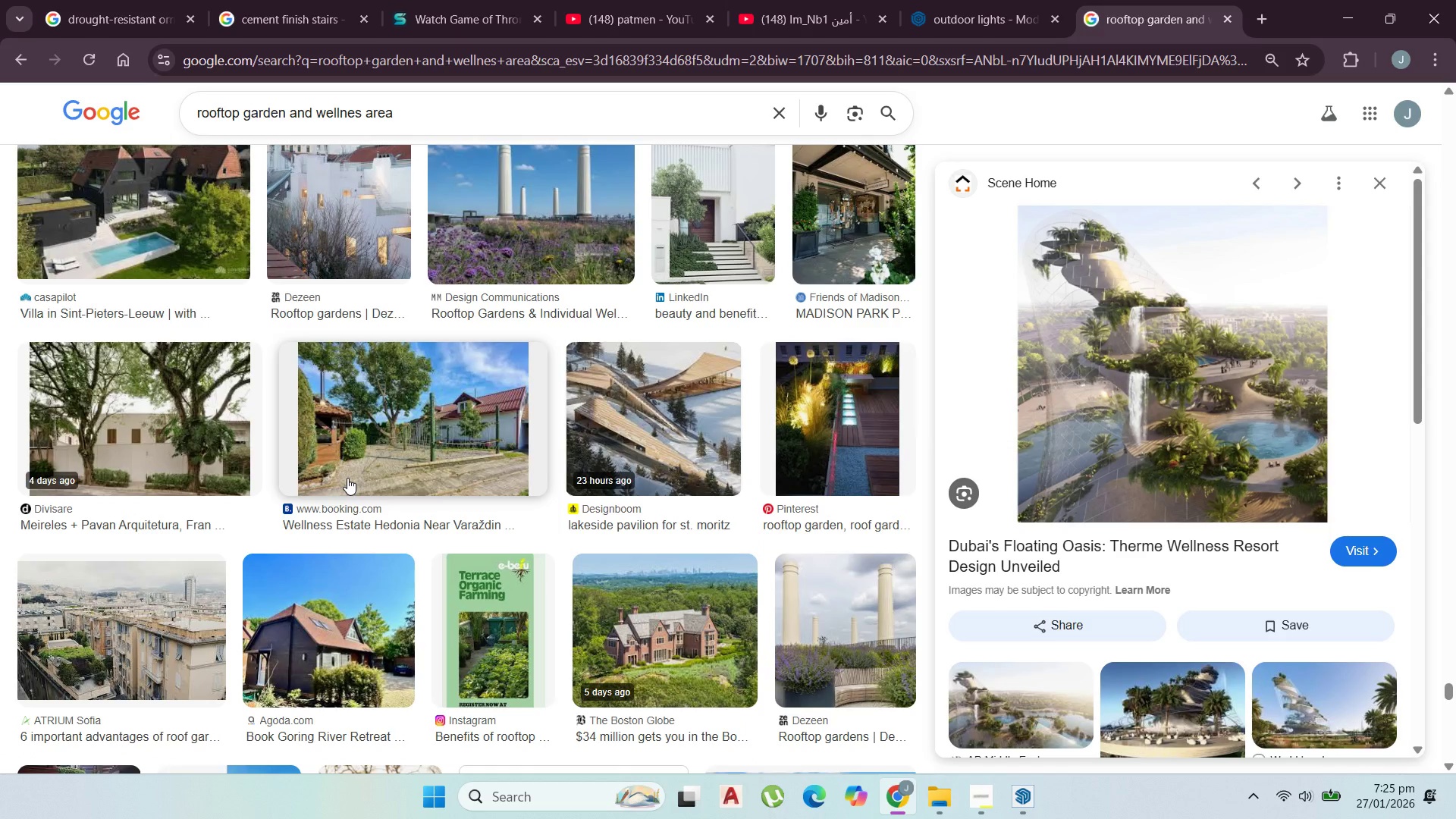 
scroll: coordinate [716, 614], scroll_direction: down, amount: 11.0
 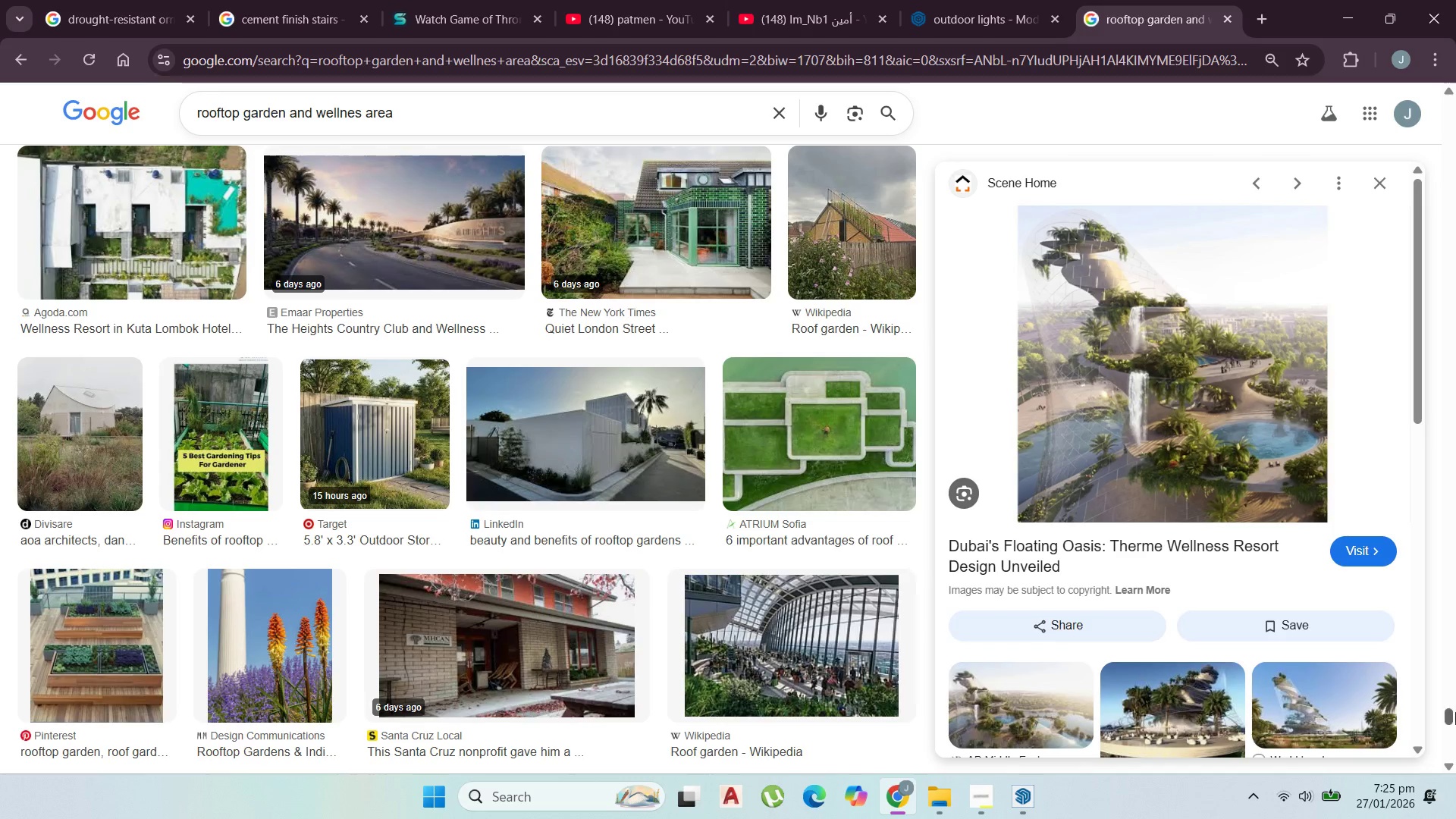 
left_click_drag(start_coordinate=[1450, 713], to_coordinate=[1455, 11])
 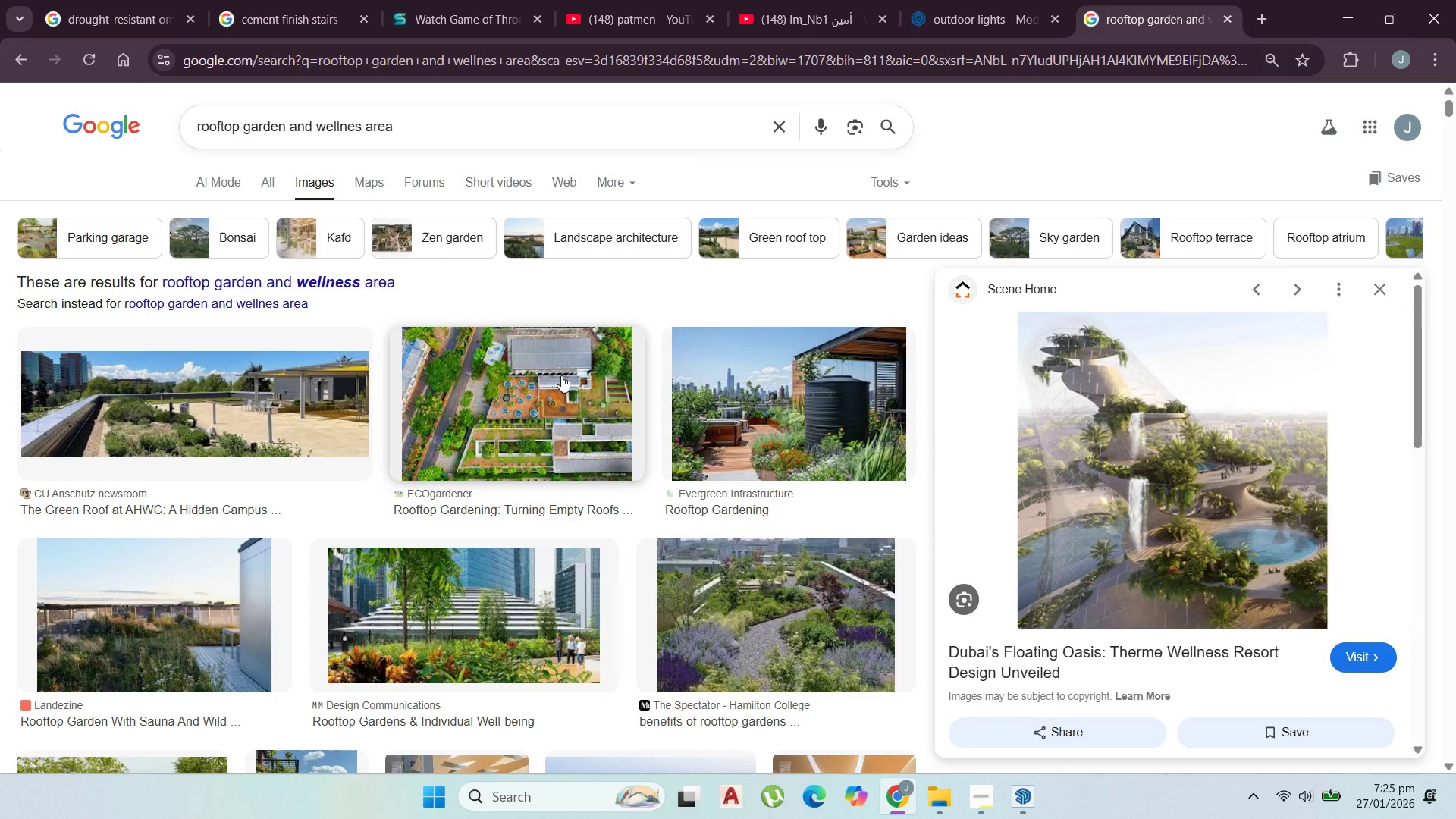 
wait(5.86)
 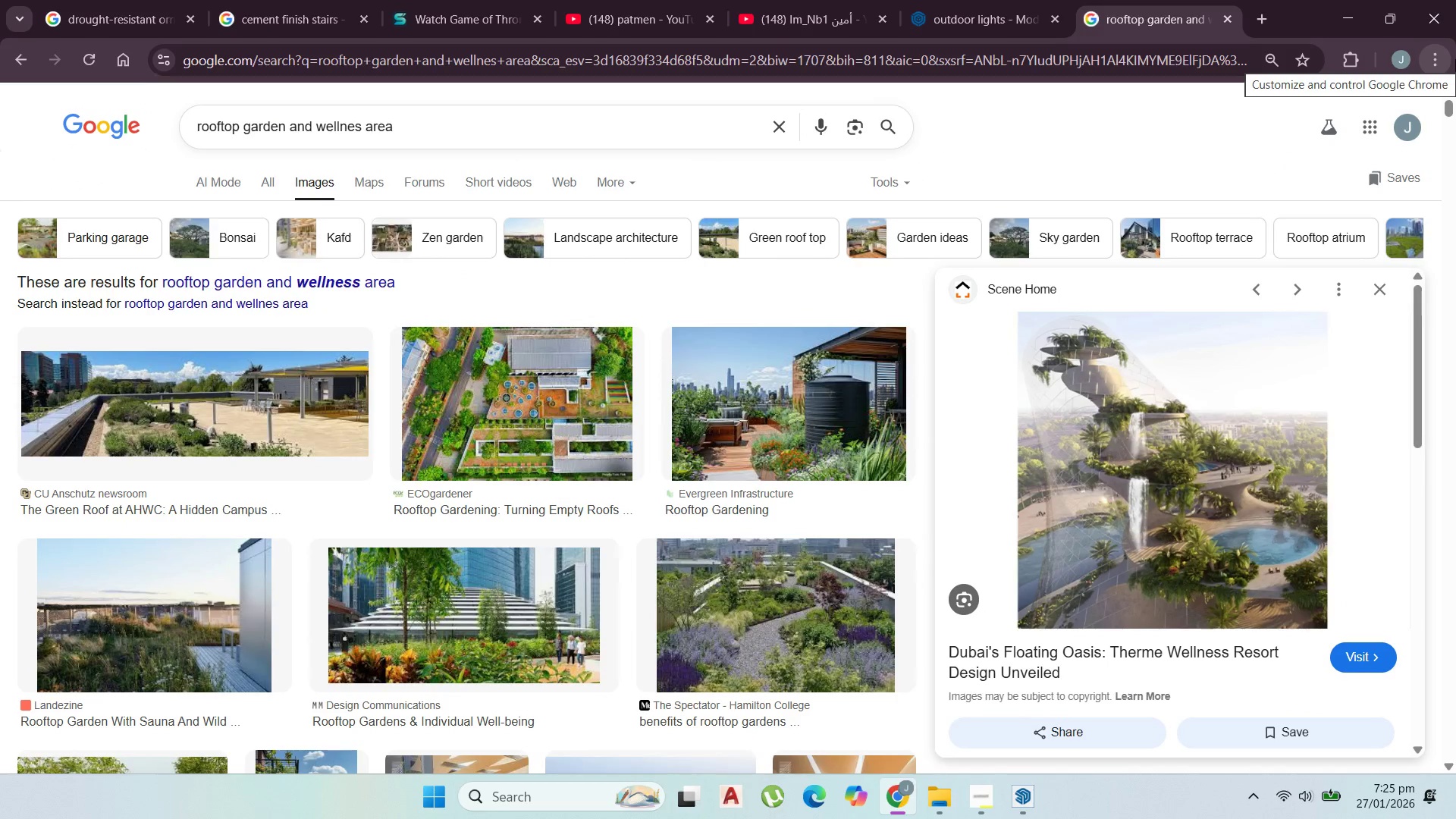 
scroll: coordinate [560, 378], scroll_direction: down, amount: 1.0
 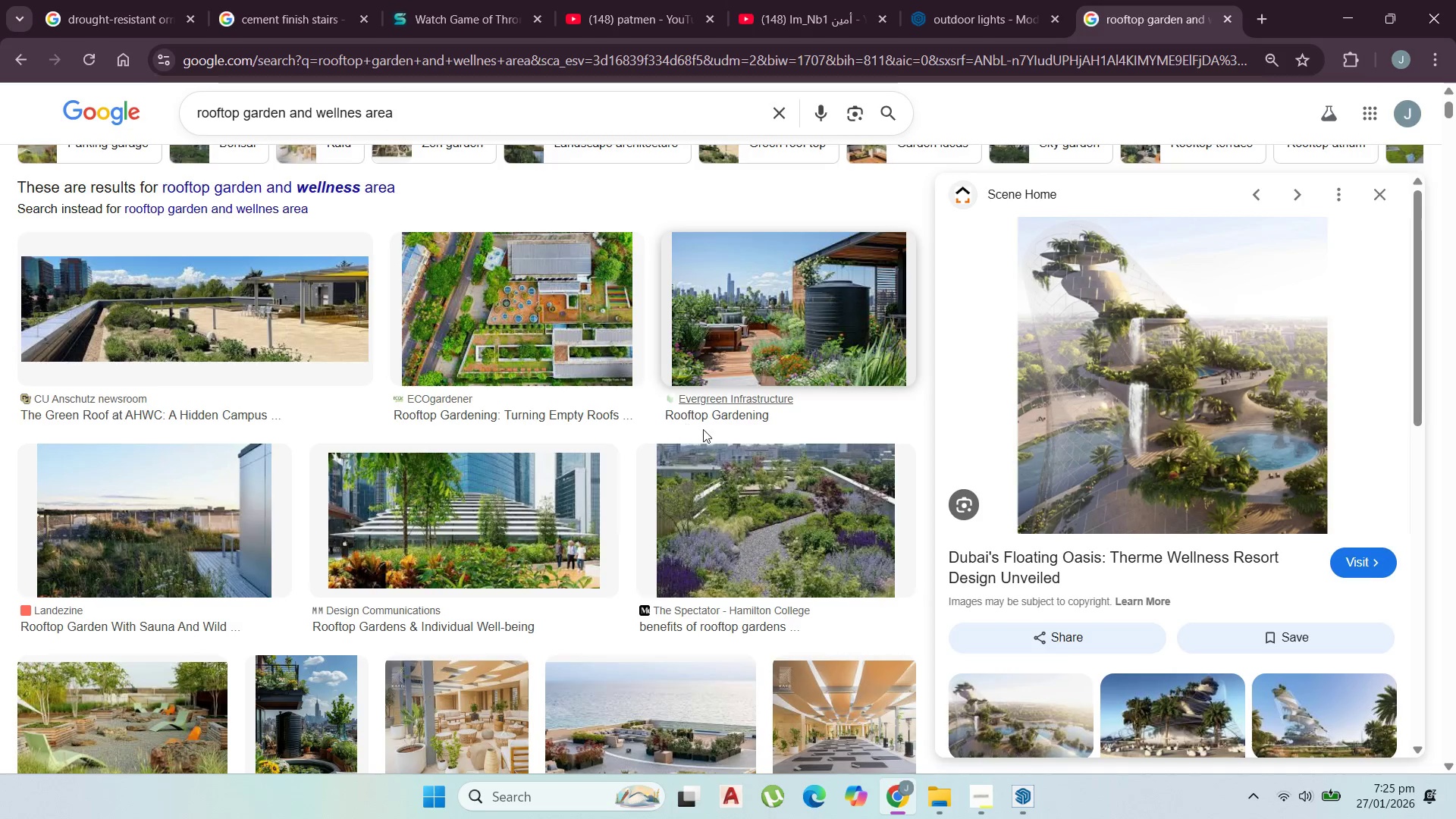 
left_click([796, 493])
 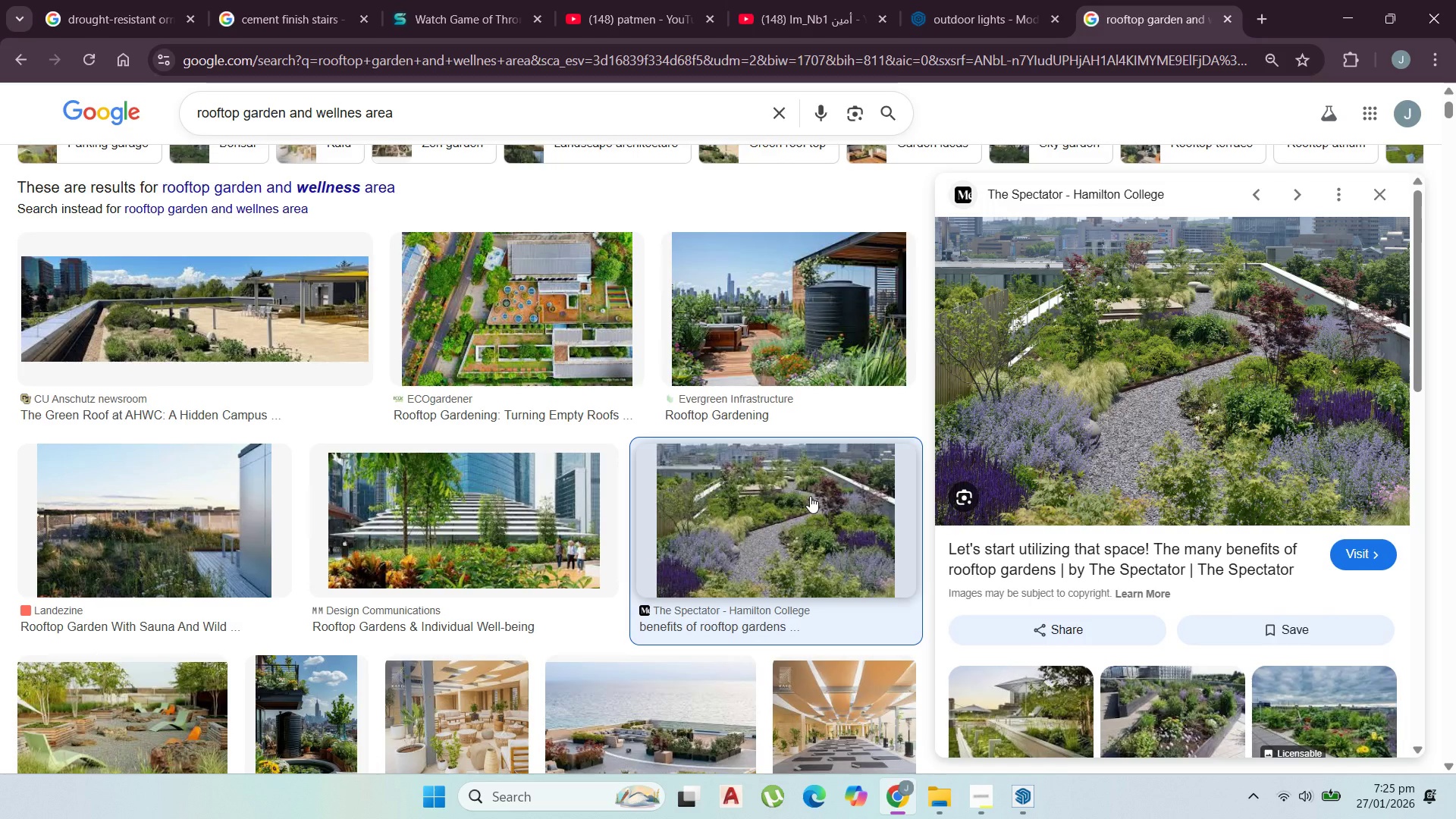 
scroll: coordinate [705, 582], scroll_direction: down, amount: 8.0
 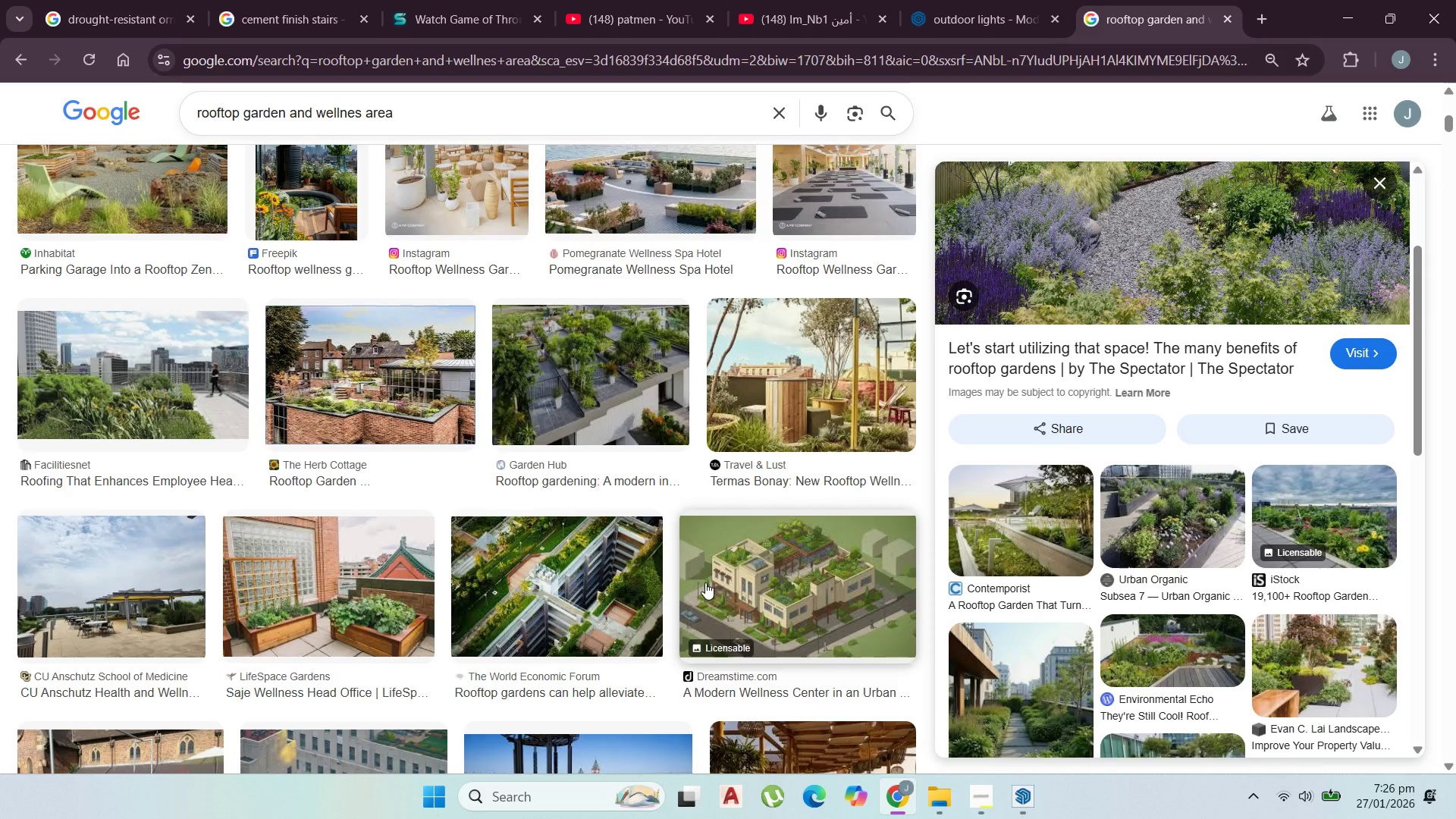 
wait(7.8)
 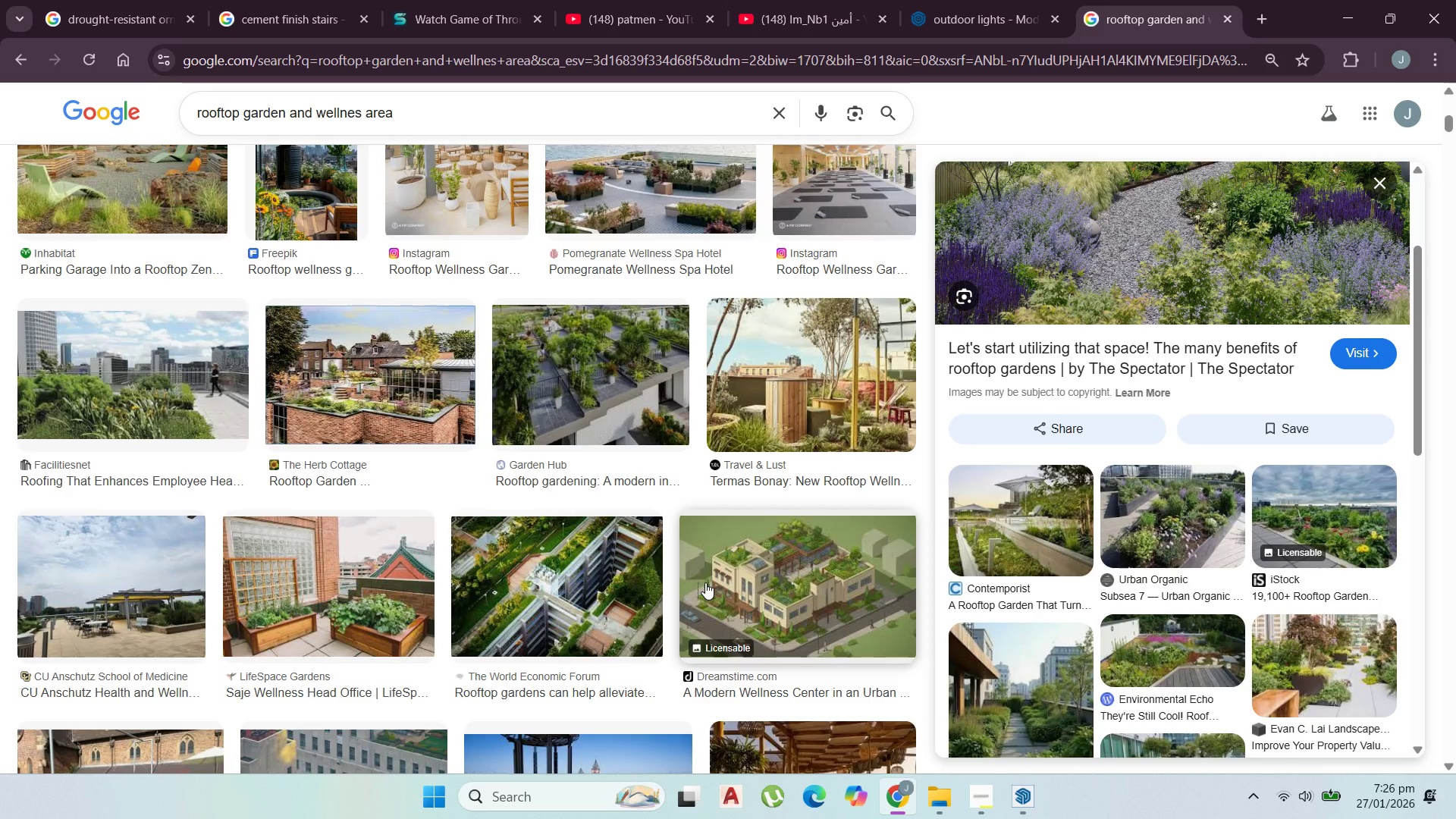 
scroll: coordinate [726, 511], scroll_direction: down, amount: 2.0
 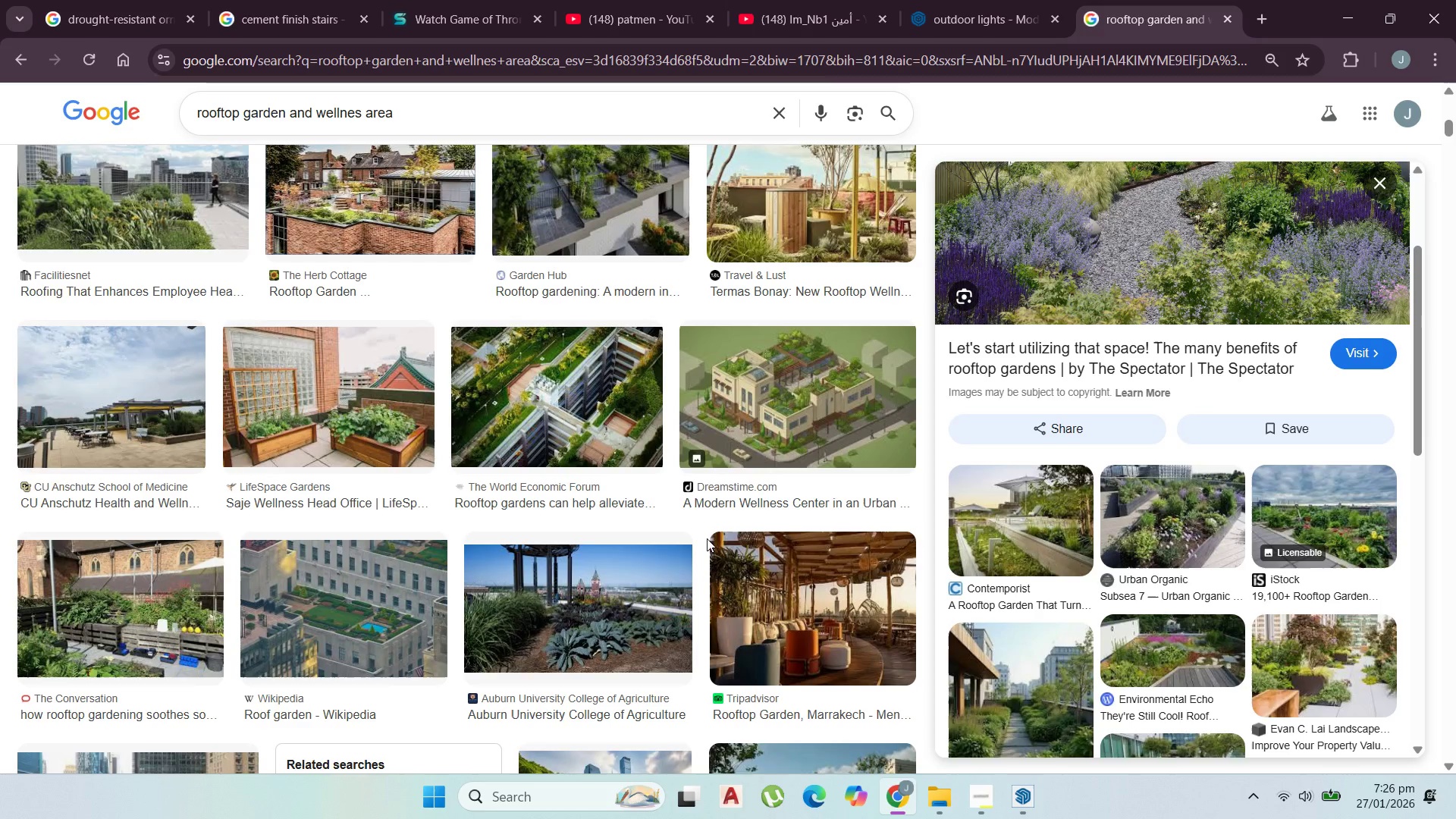 
wait(6.72)
 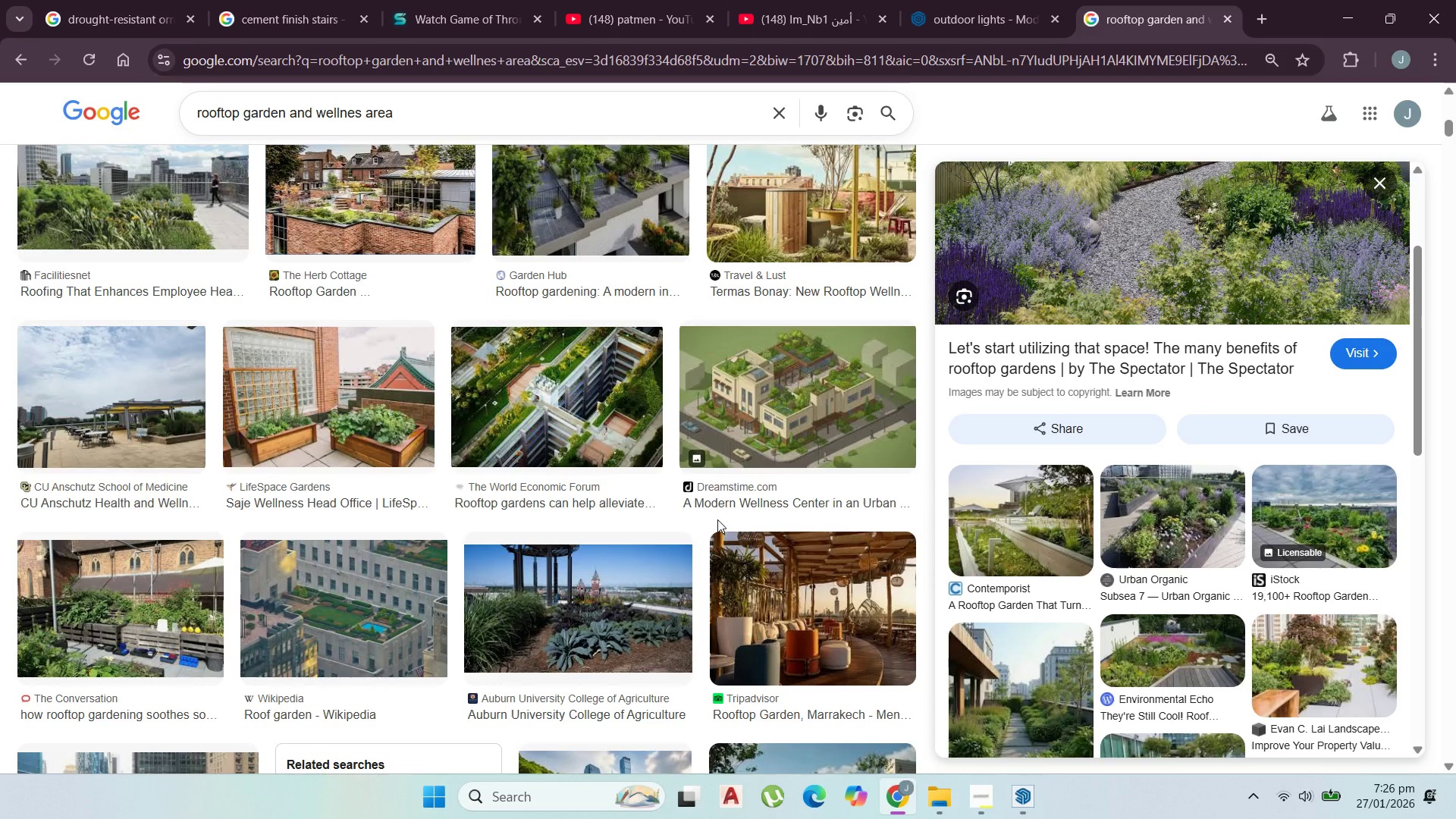 
scroll: coordinate [519, 615], scroll_direction: down, amount: 6.0
 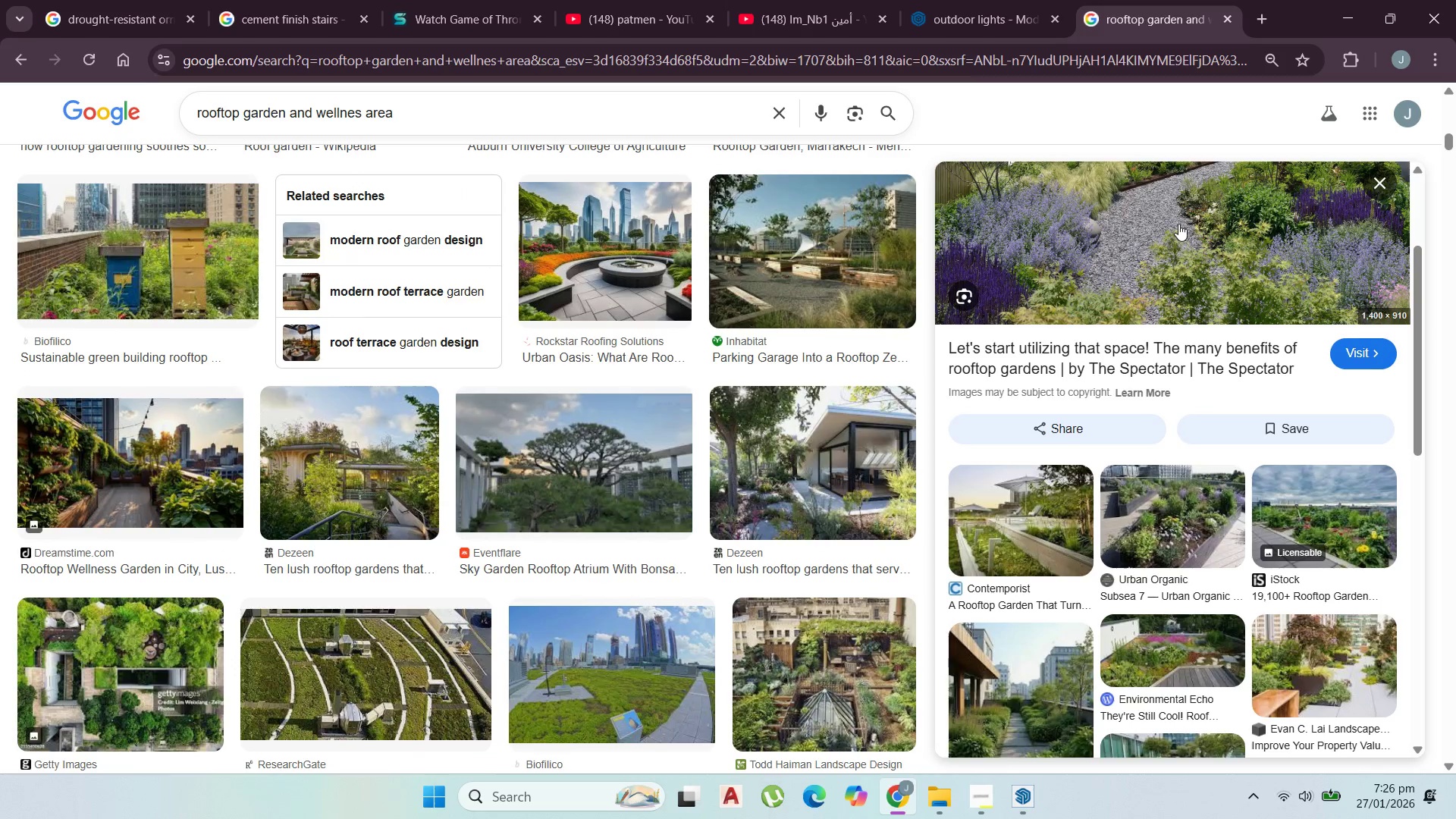 
wait(5.13)
 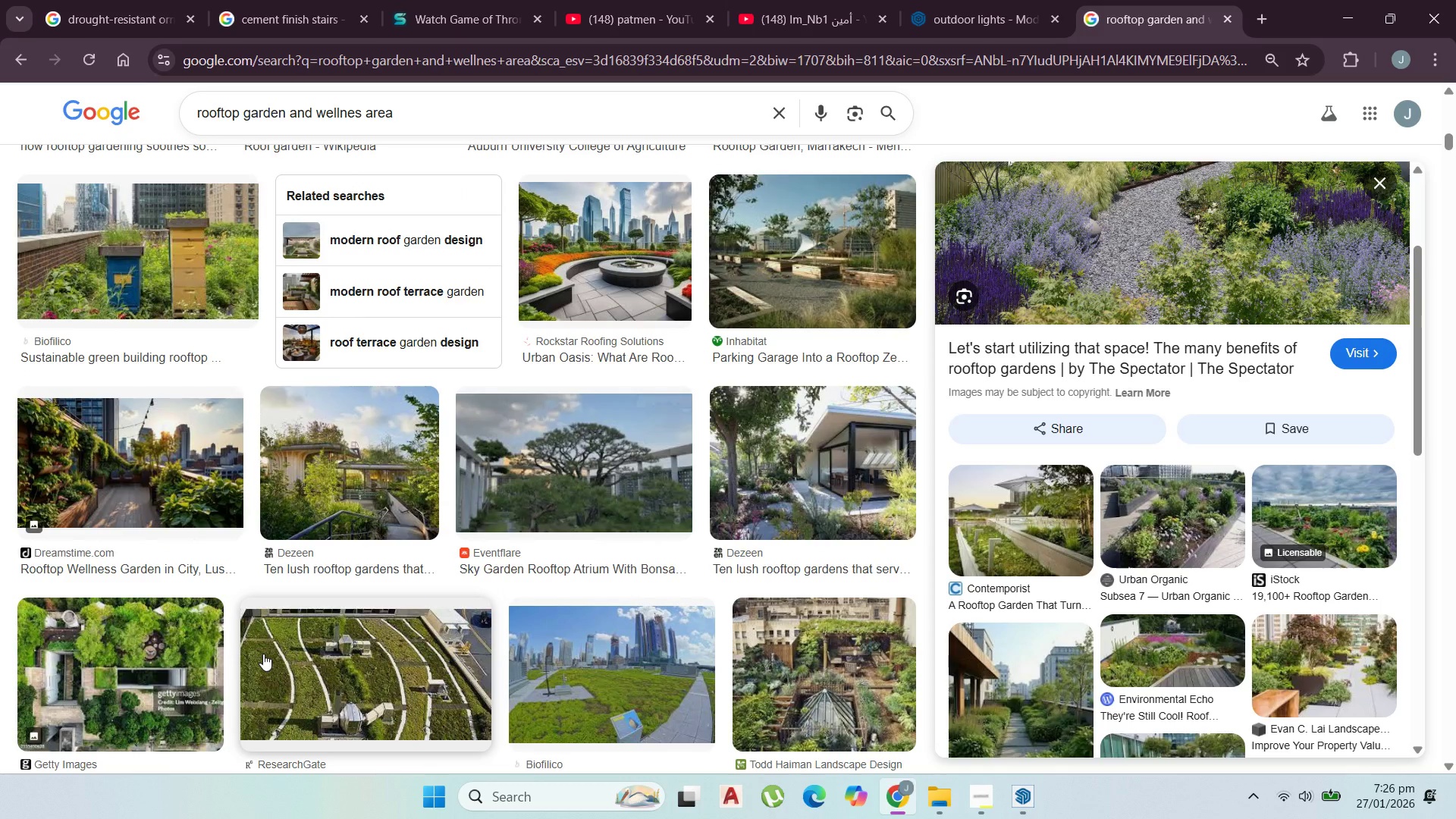 
left_click([1354, 5])
 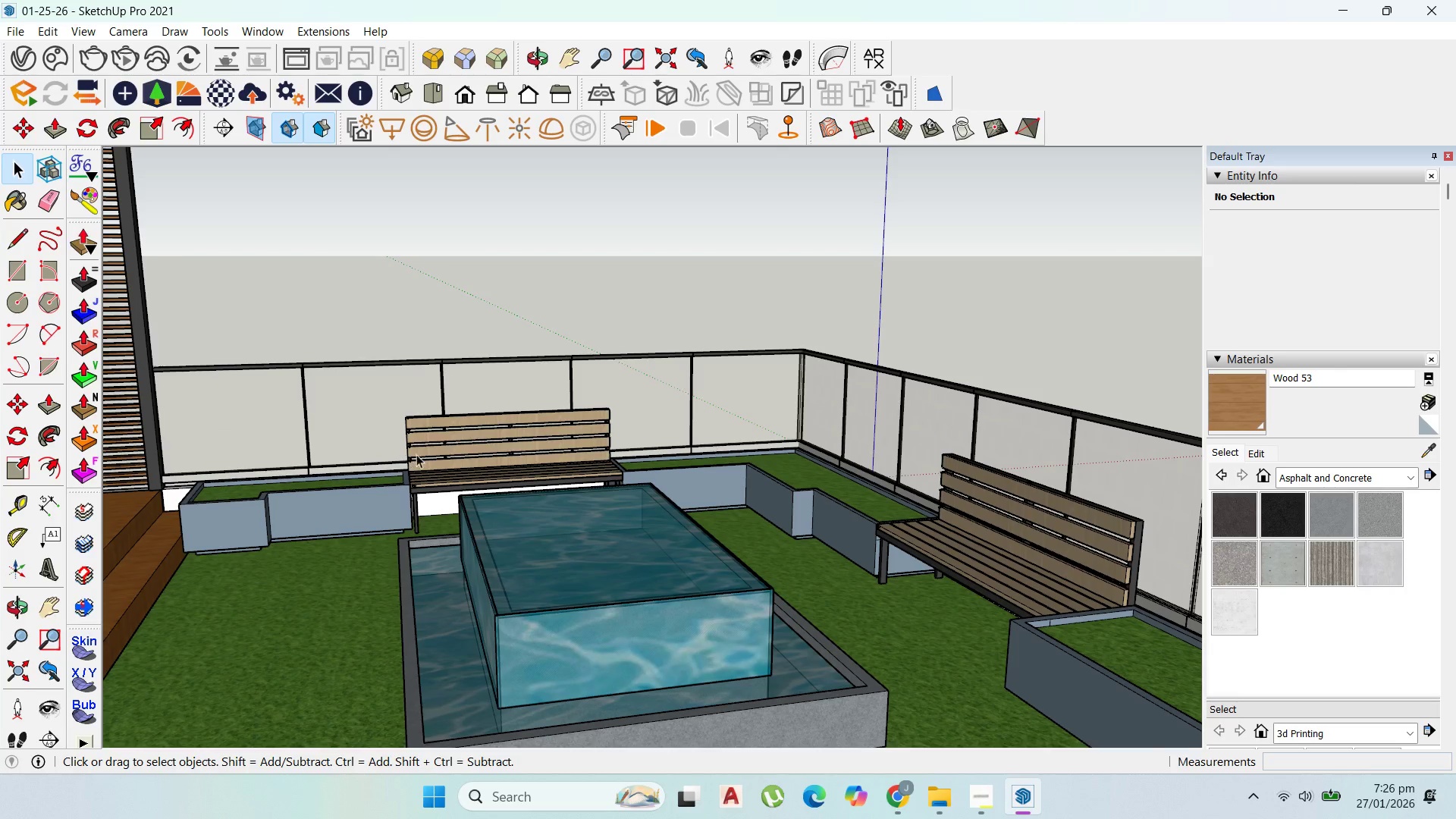 
scroll: coordinate [416, 482], scroll_direction: down, amount: 12.0
 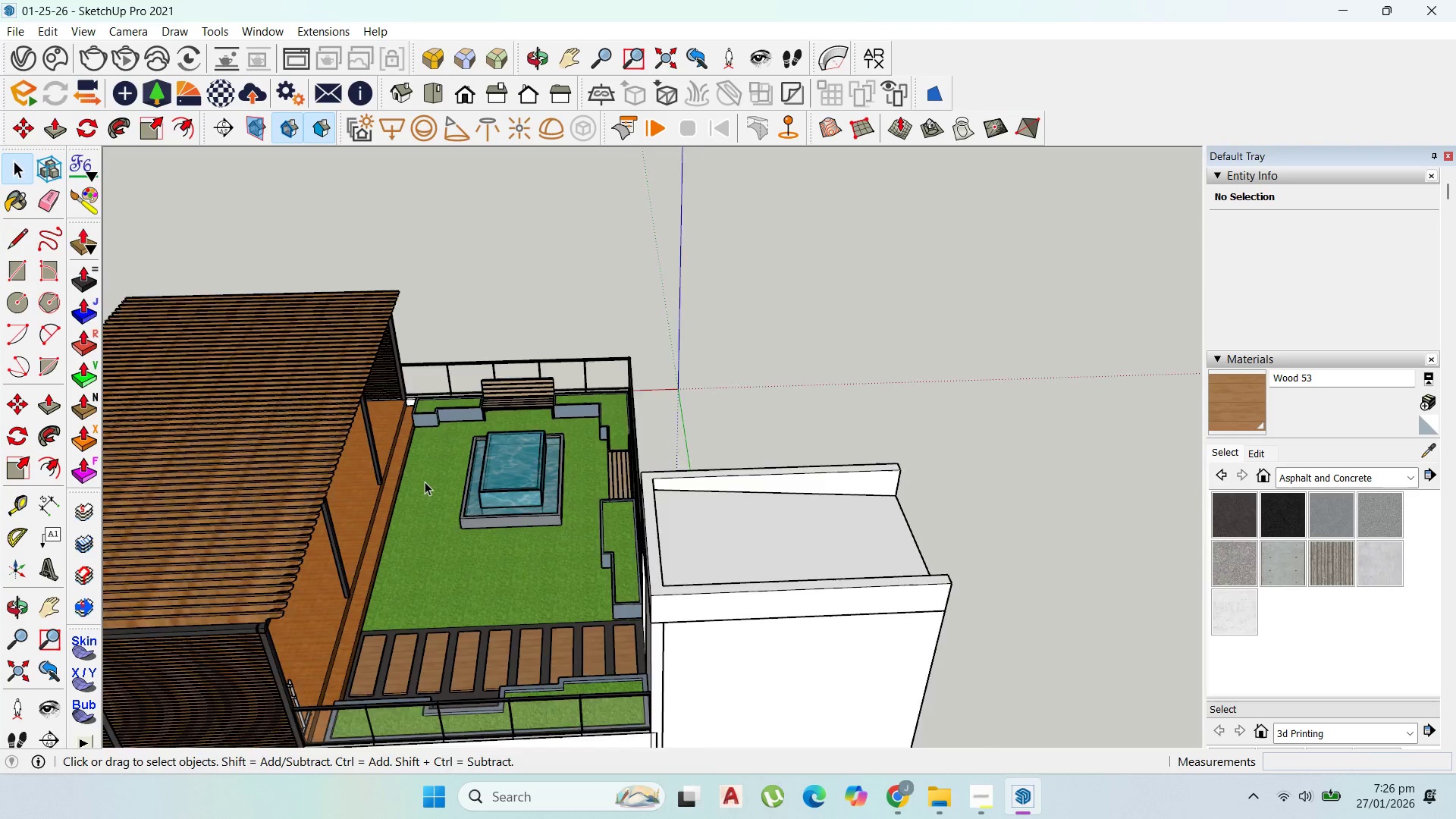 
scroll: coordinate [479, 504], scroll_direction: up, amount: 5.0
 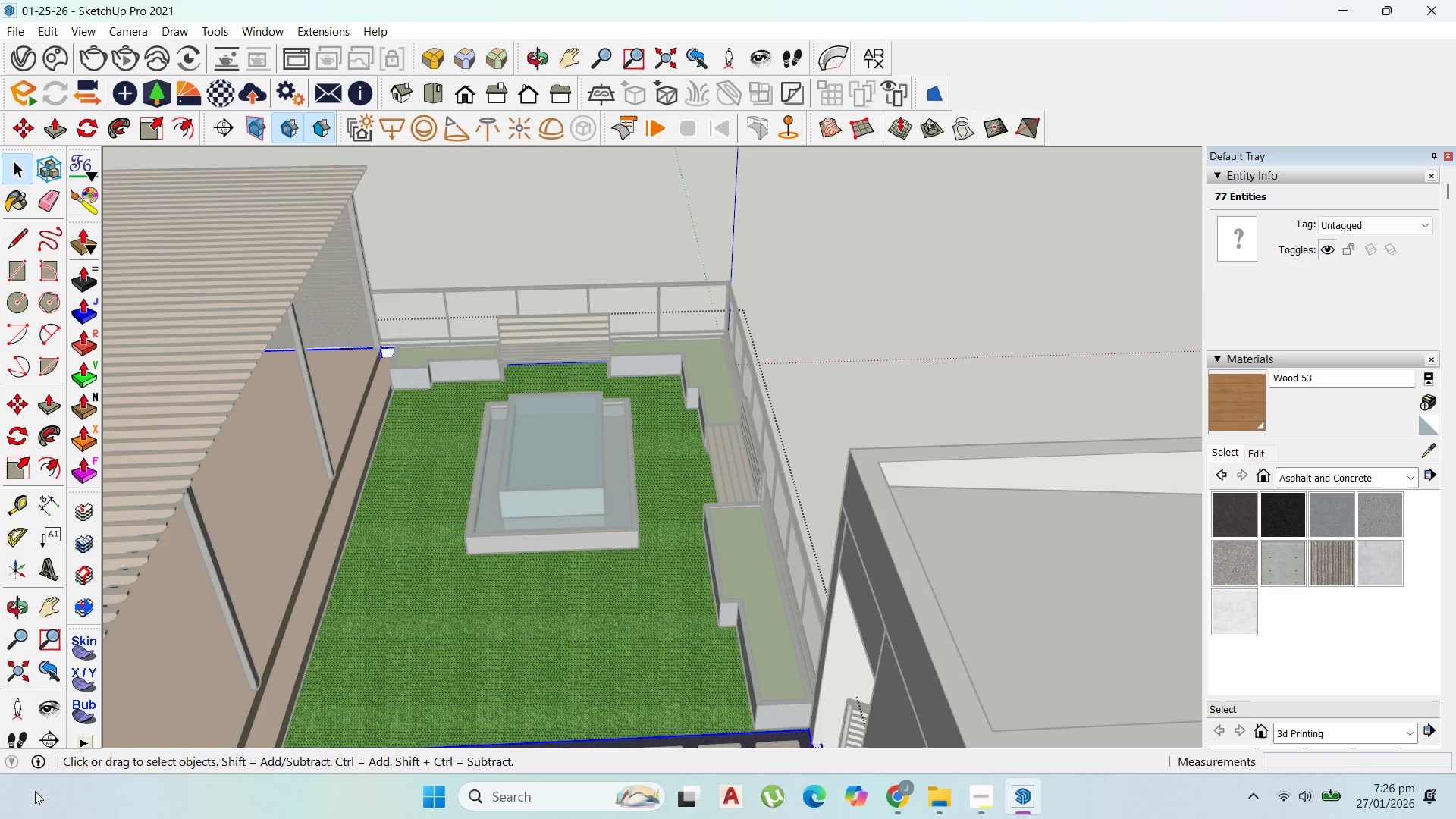 
wait(13.08)
 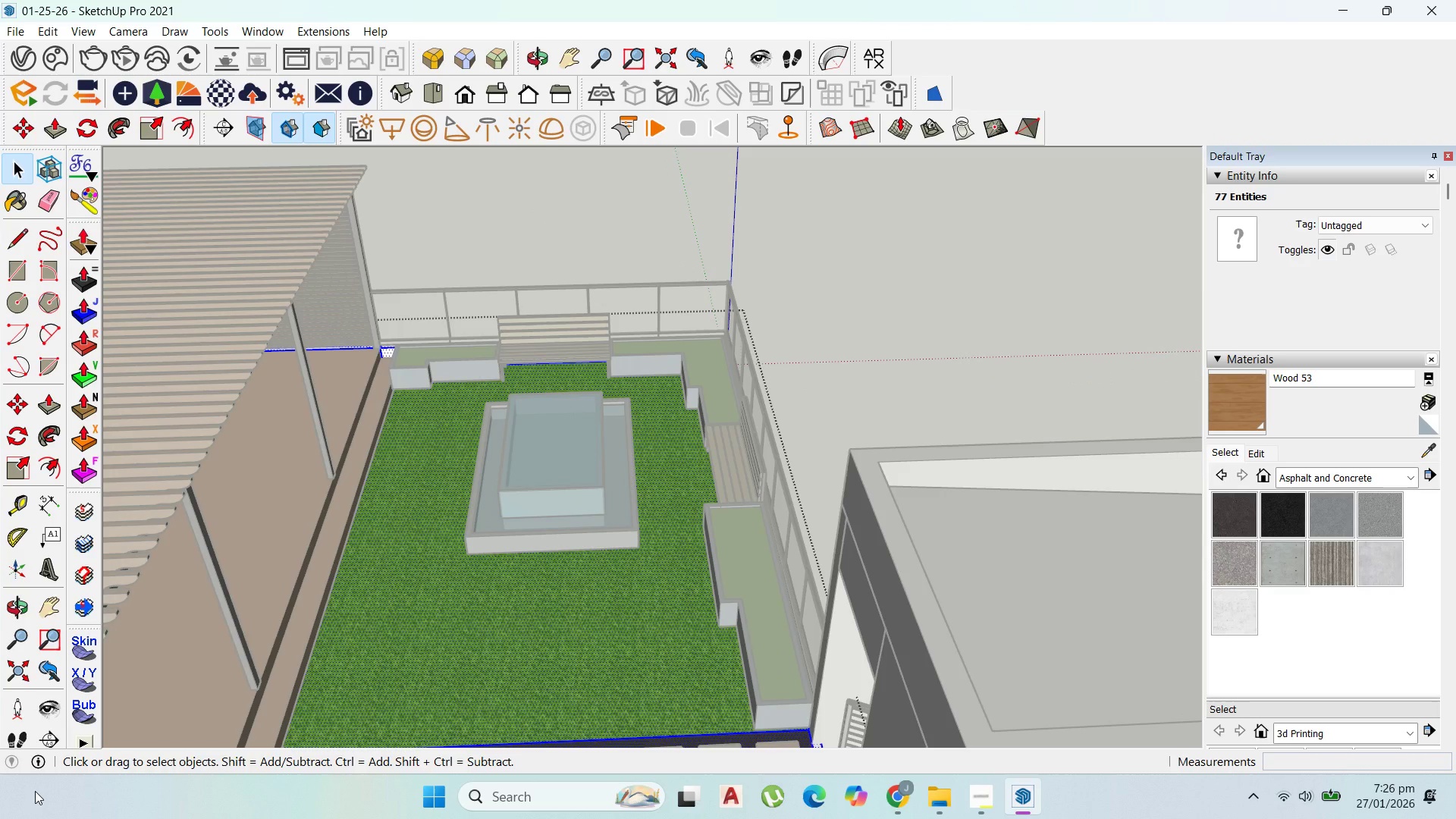 
scroll: coordinate [409, 516], scroll_direction: up, amount: 16.0
 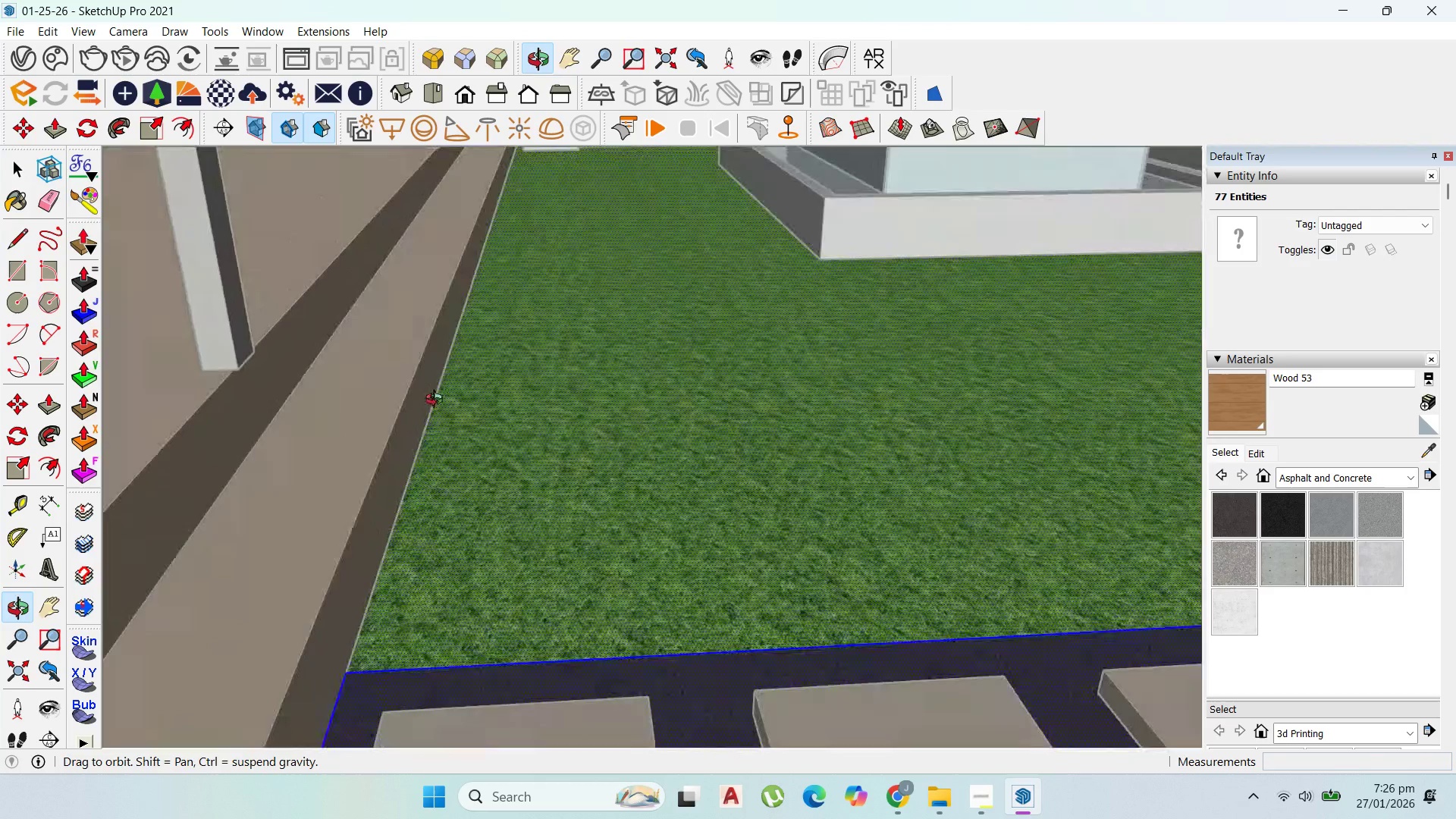 
left_click([450, 416])
 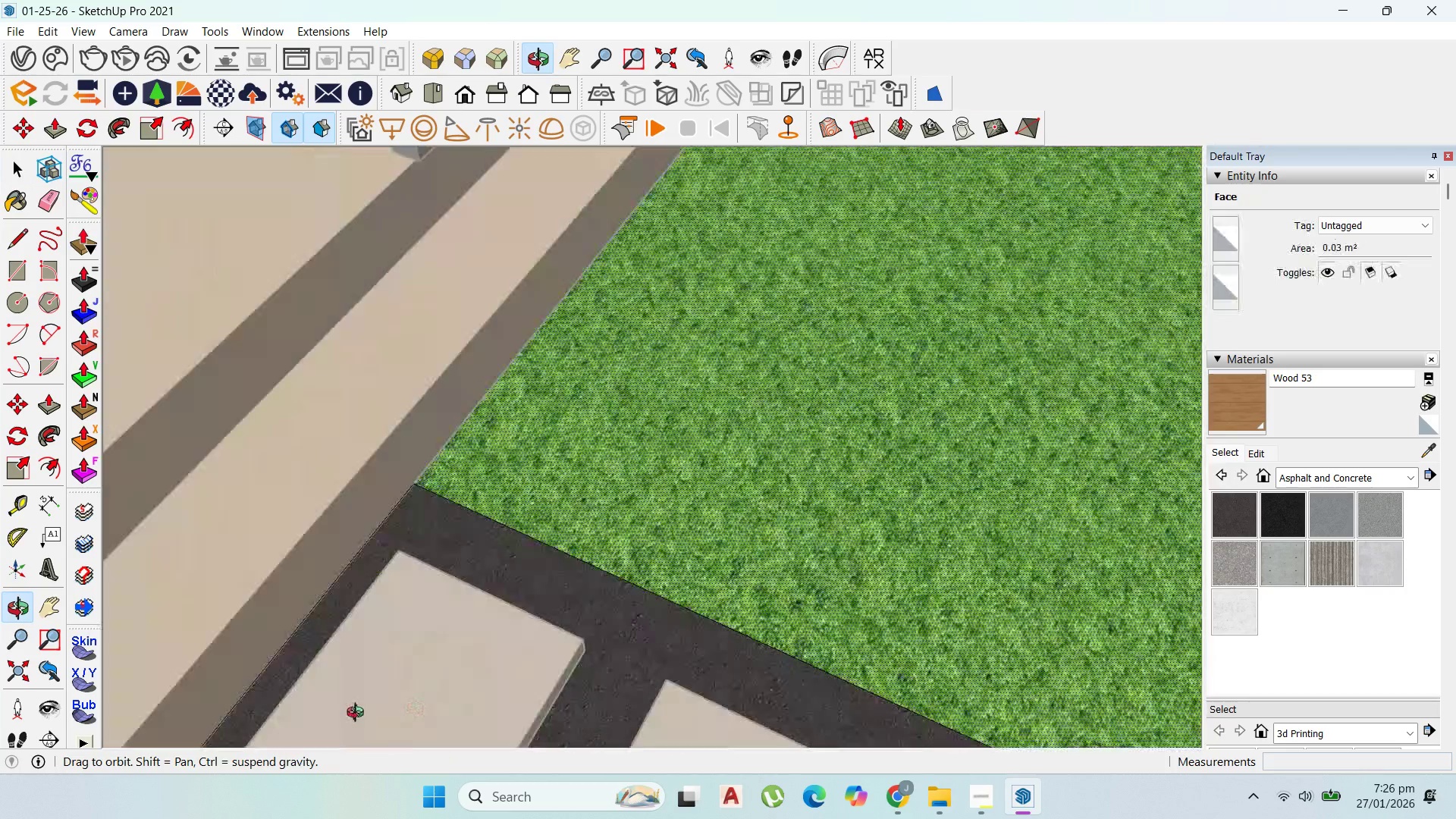 
scroll: coordinate [454, 586], scroll_direction: down, amount: 18.0
 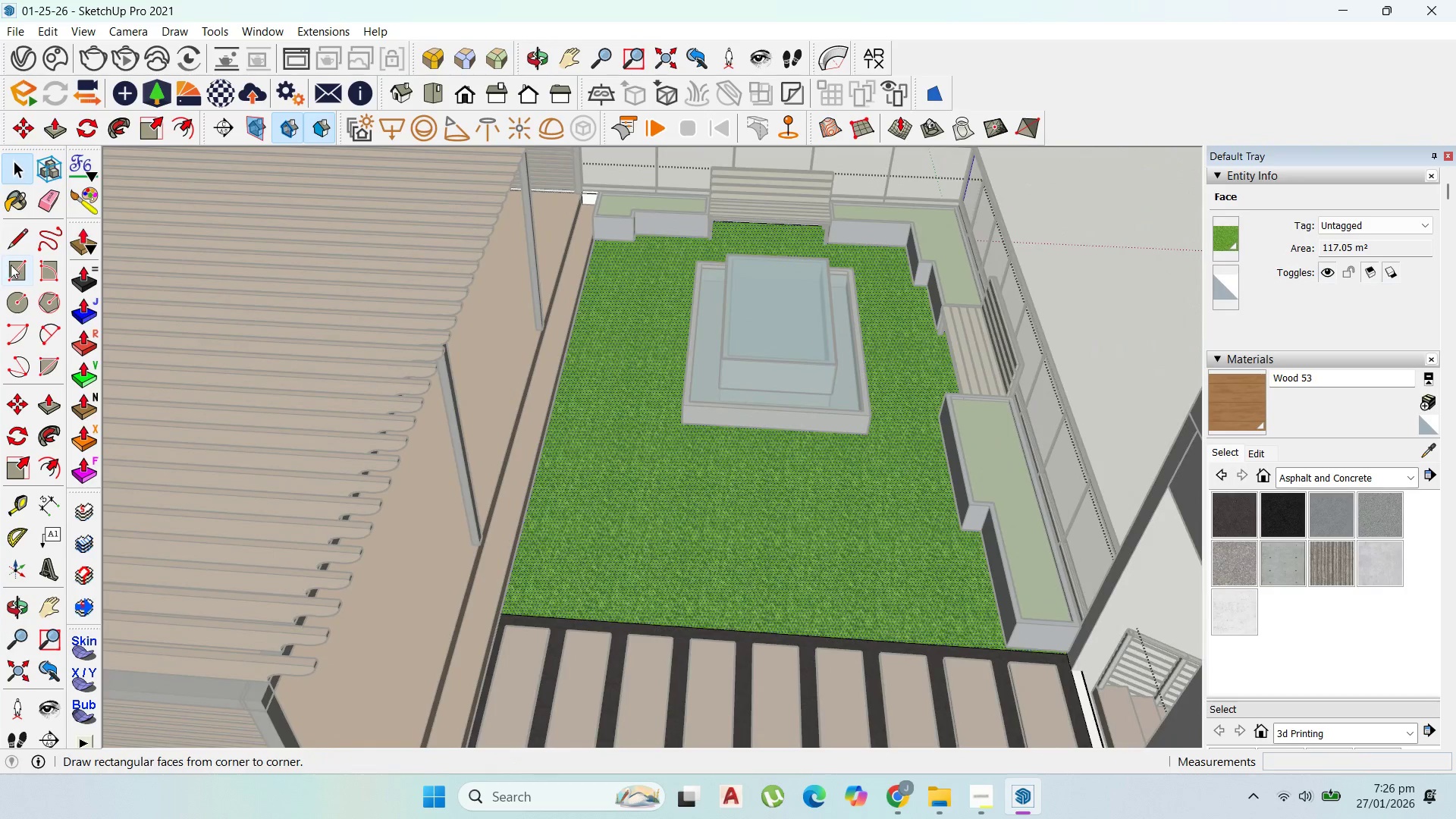 
left_click([17, 242])
 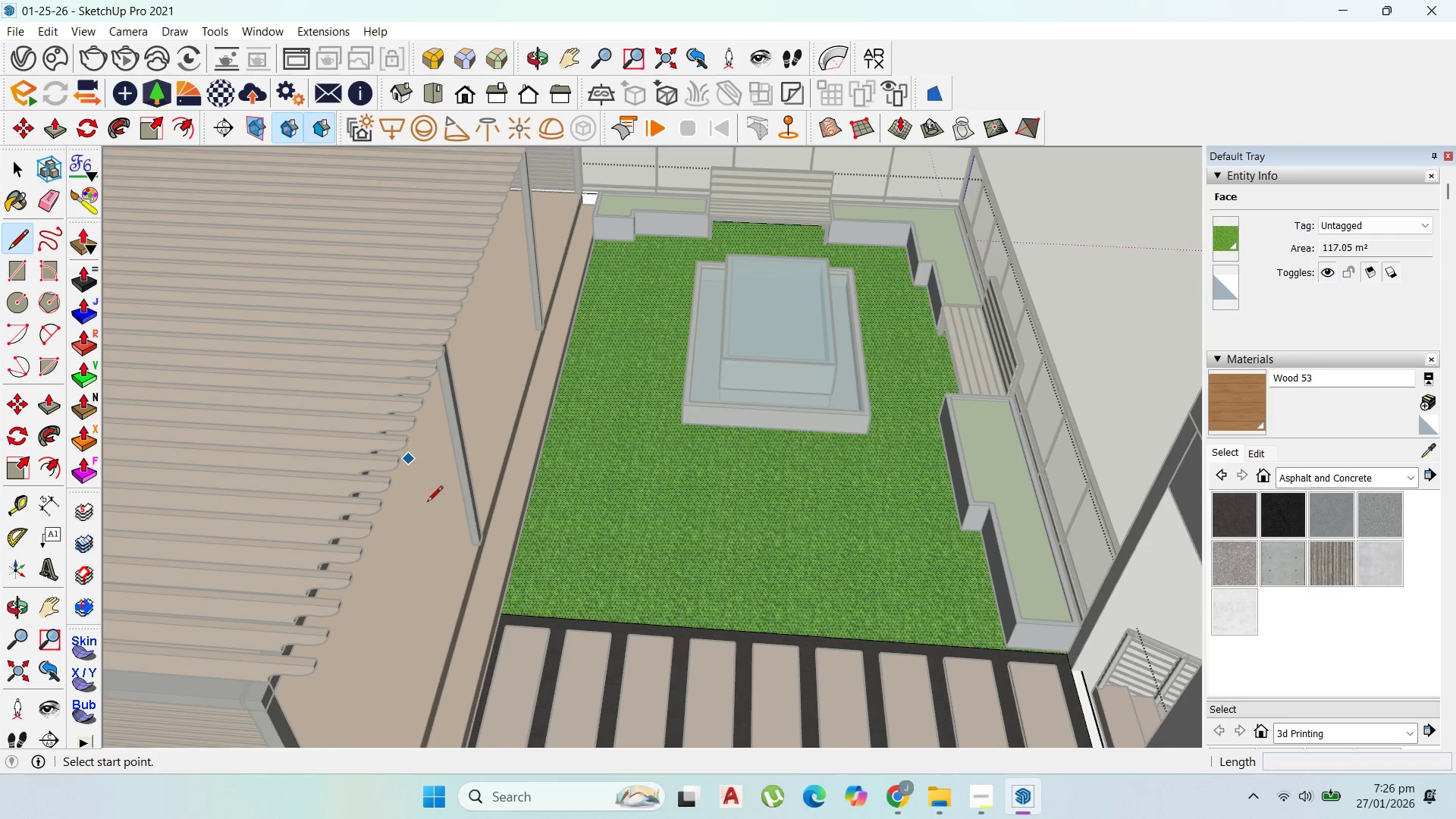 
scroll: coordinate [554, 626], scroll_direction: up, amount: 4.0
 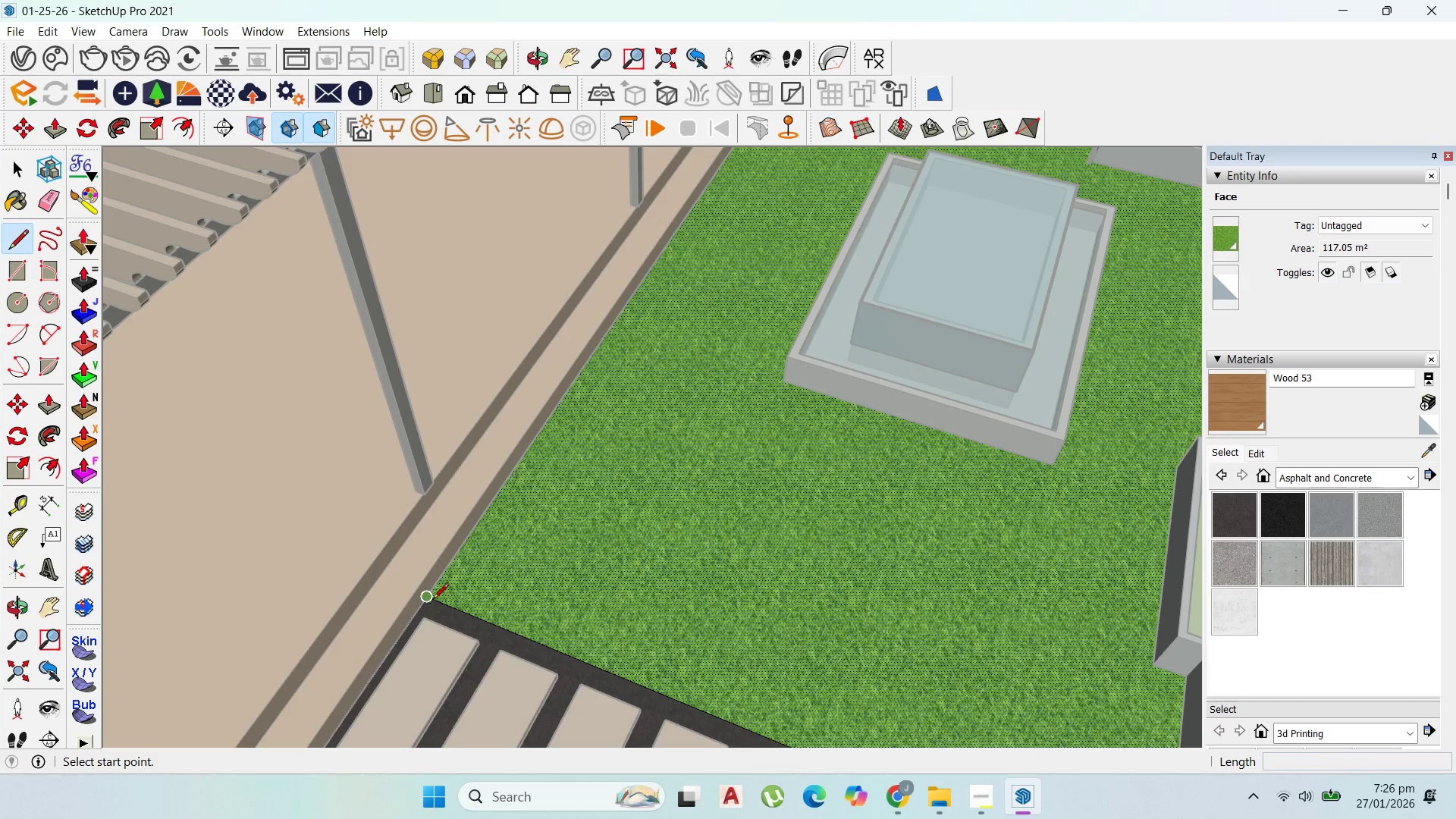 
left_click([433, 599])
 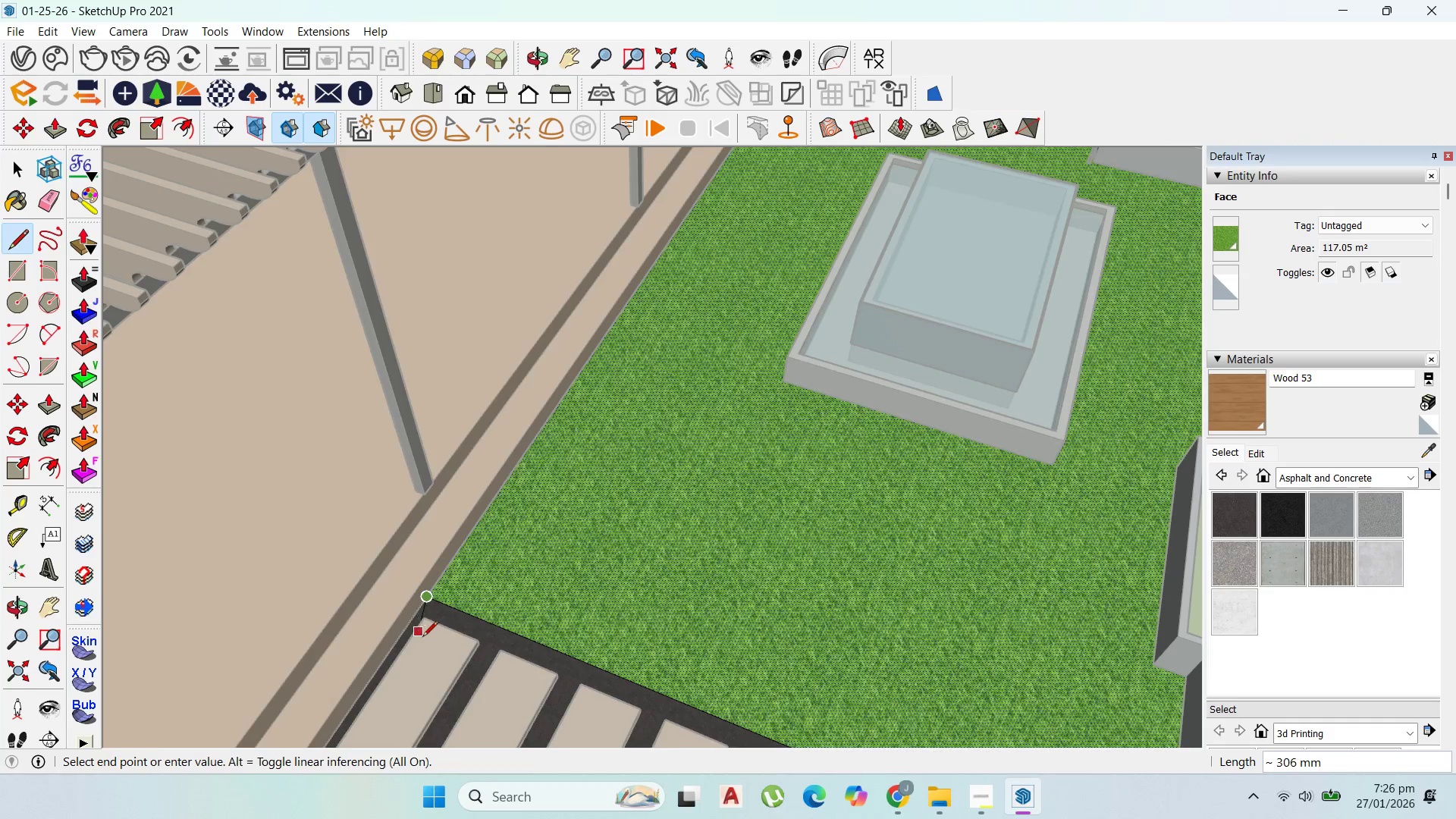 
scroll: coordinate [429, 629], scroll_direction: down, amount: 10.0
 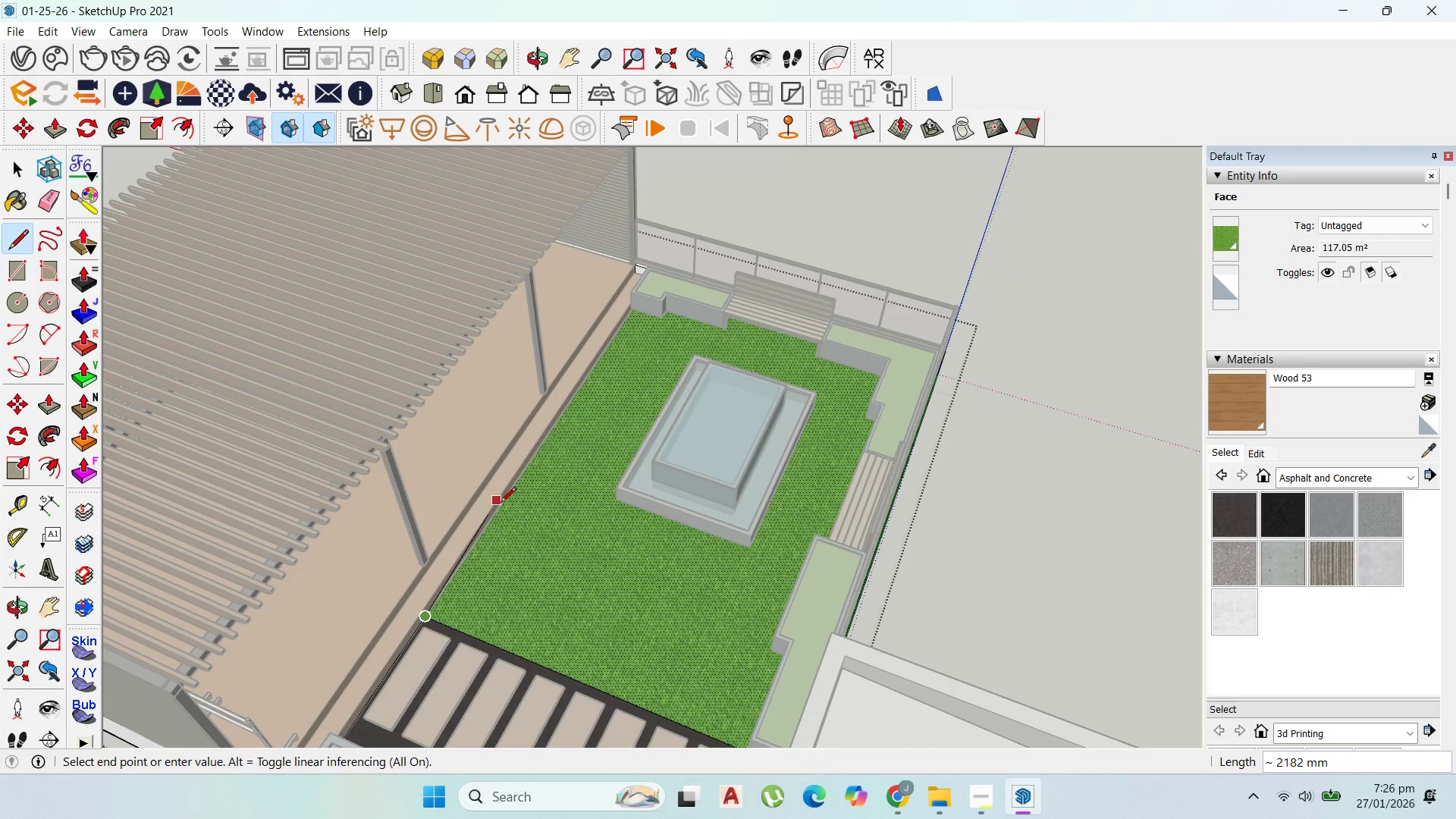 
hold_key(key=ShiftLeft, duration=1.51)
scroll: coordinate [510, 504], scroll_direction: none, amount: 0.0
 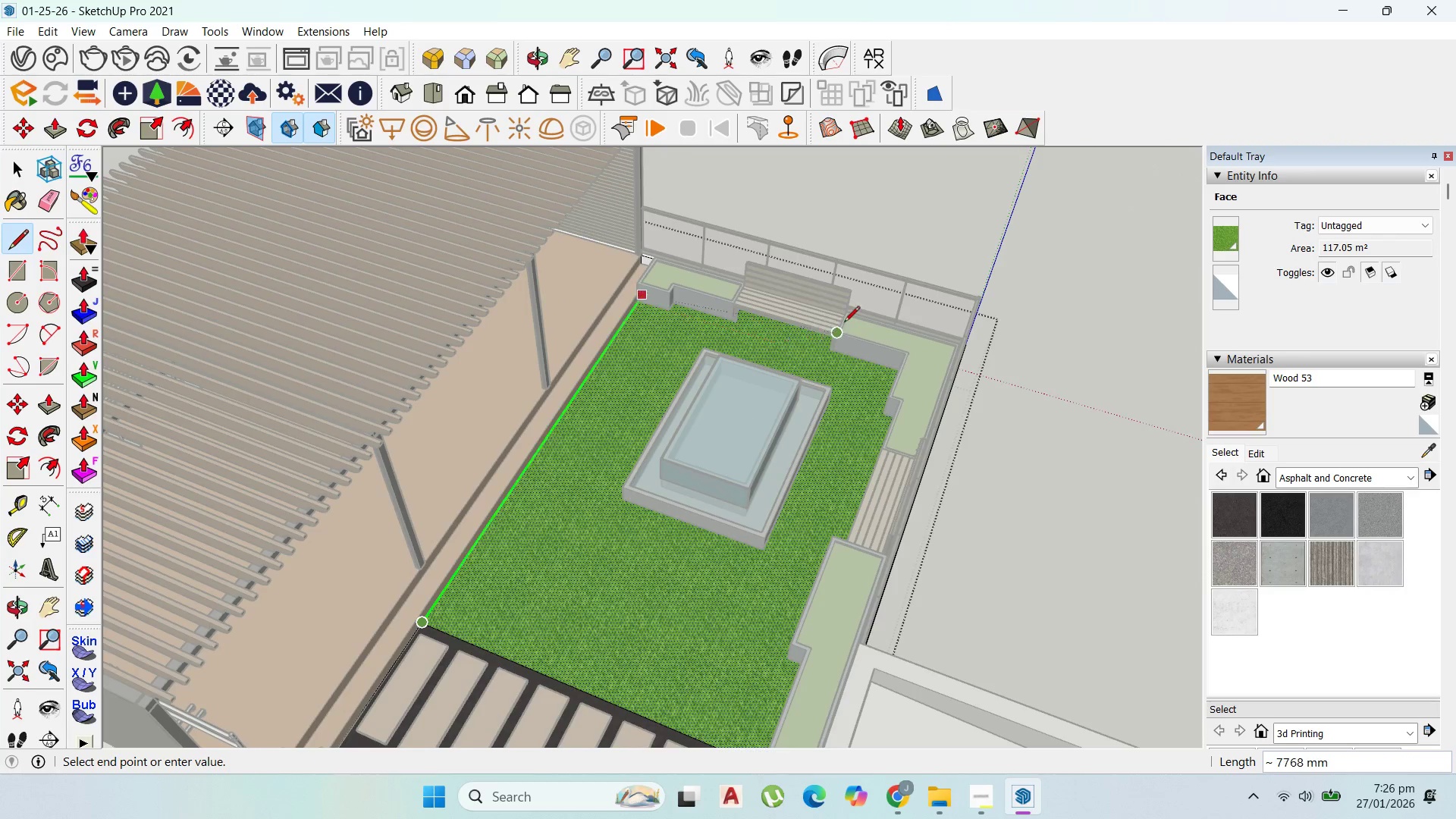 
hold_key(key=ShiftLeft, duration=1.5)
scroll: coordinate [770, 285], scroll_direction: up, amount: 3.0
 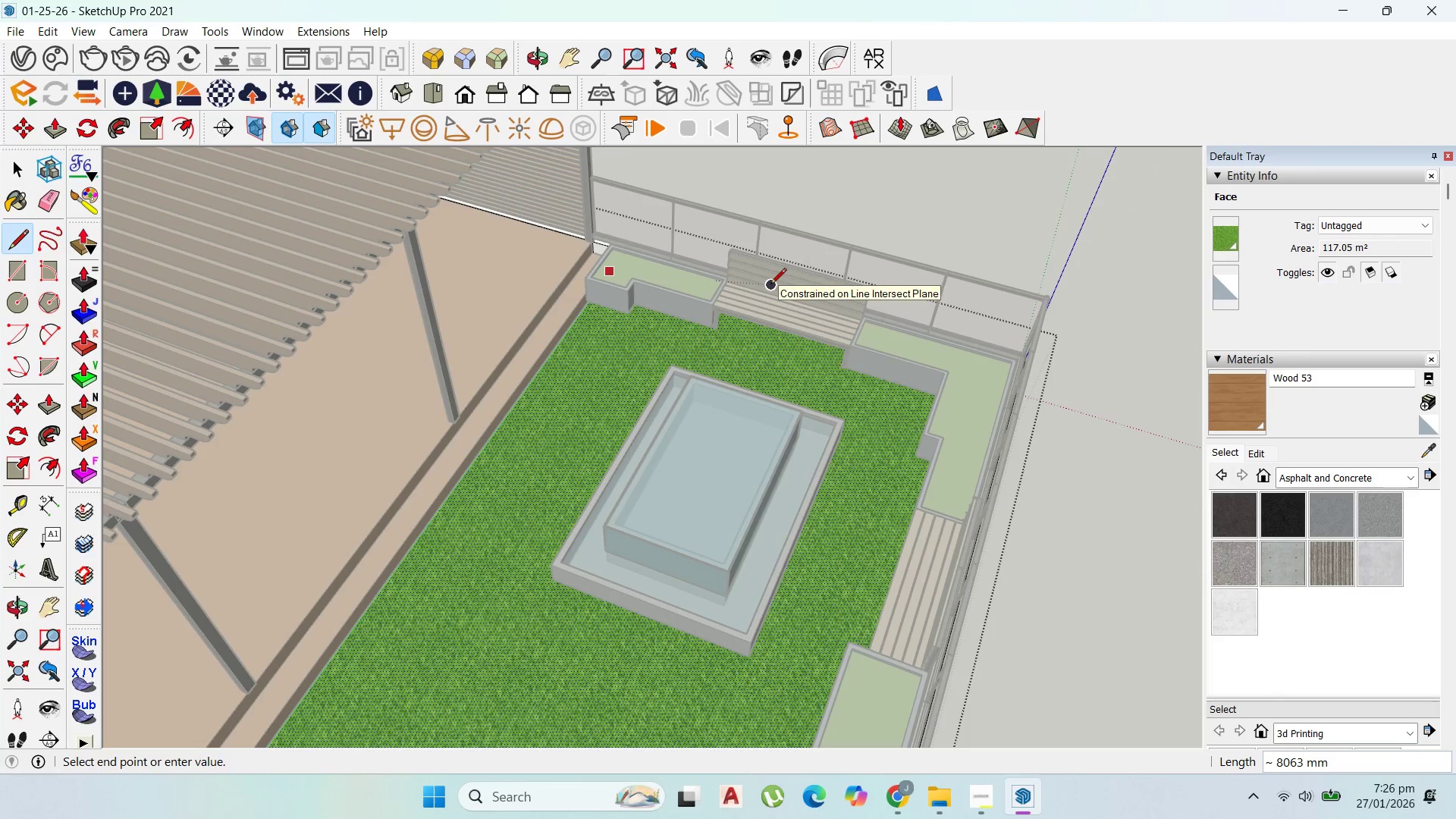 
hold_key(key=ShiftLeft, duration=1.5)
scroll: coordinate [522, 250], scroll_direction: up, amount: 11.0
 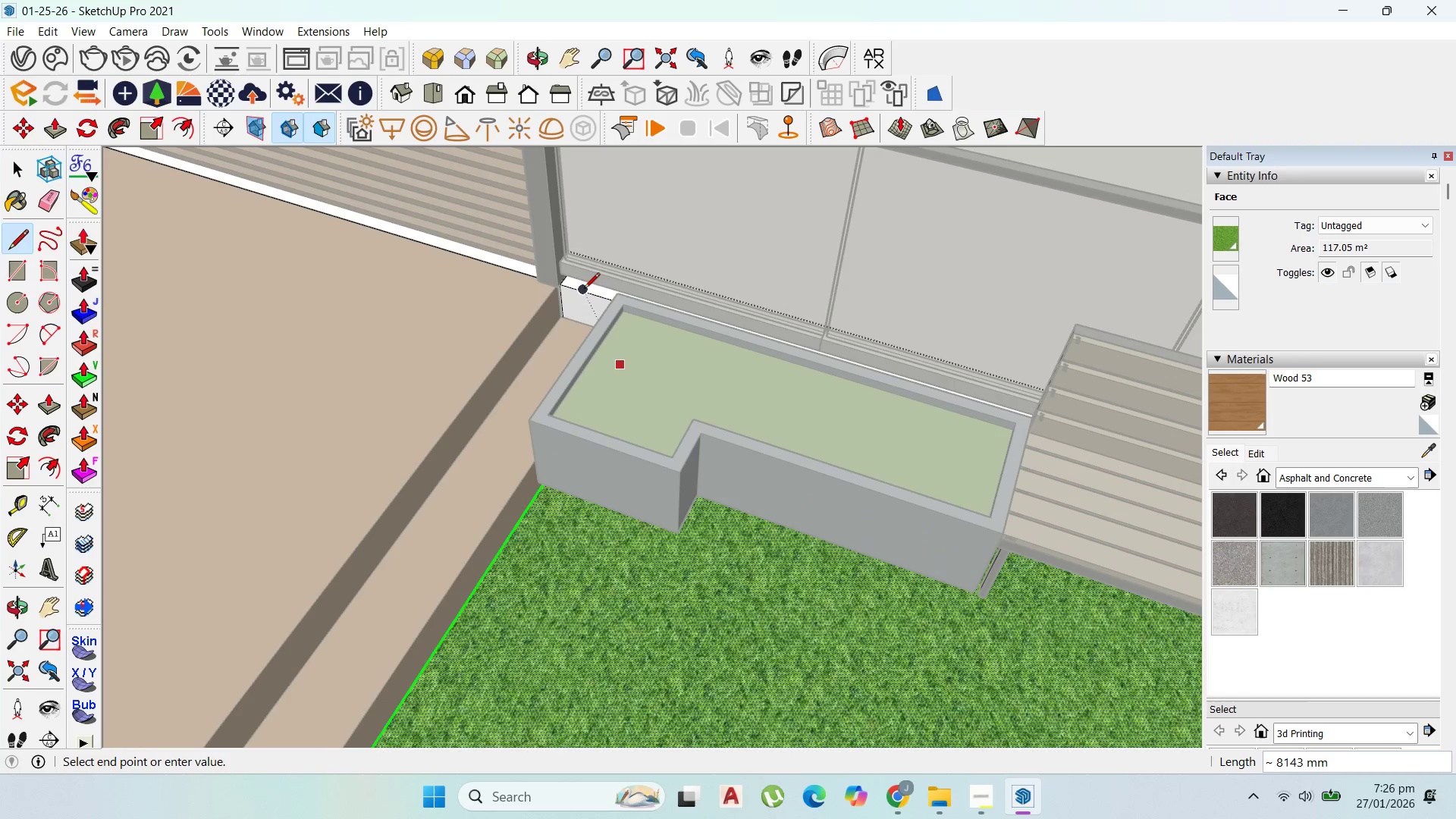 
left_click([584, 290])
 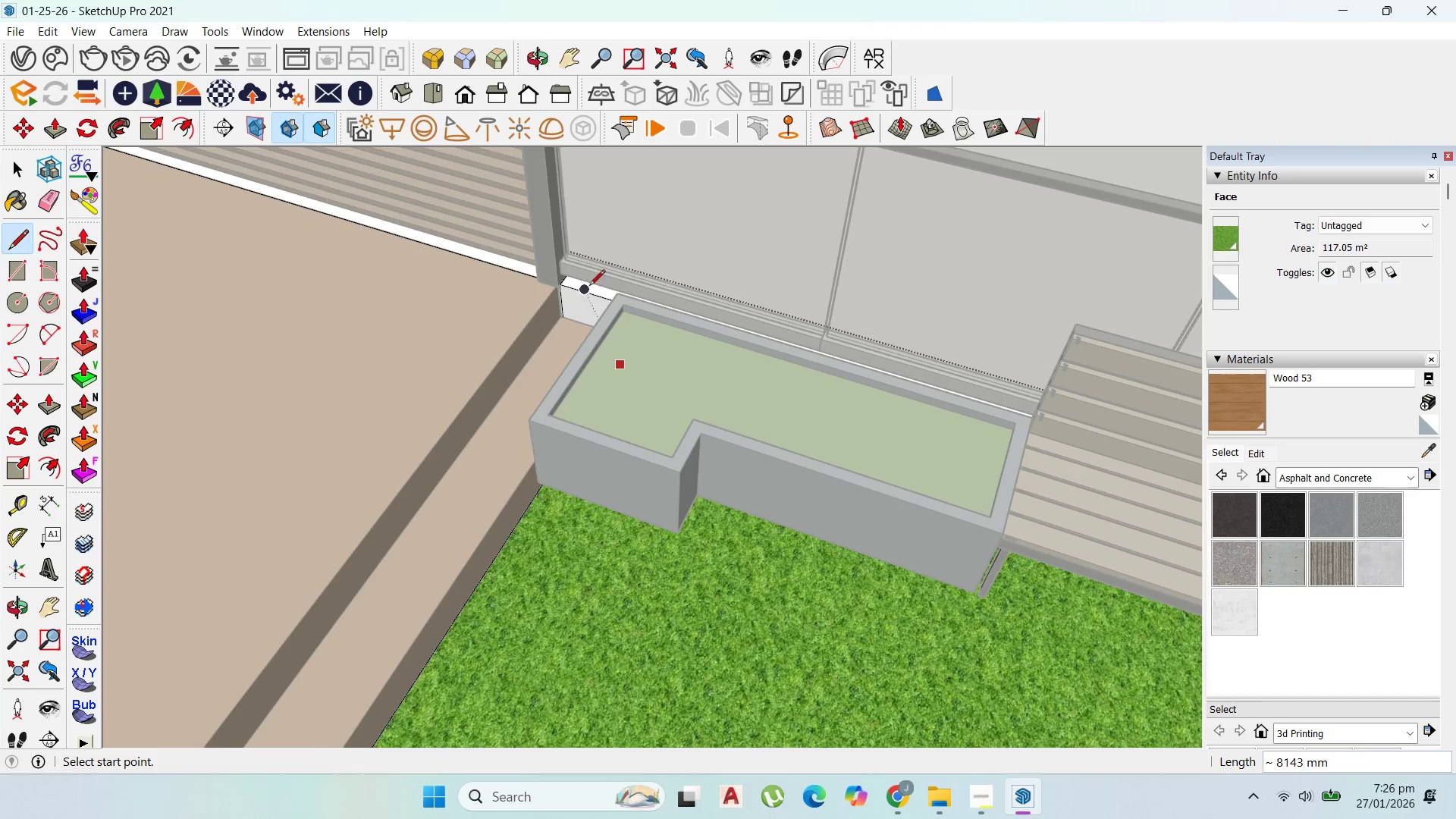 
key(Shift+ShiftLeft)
 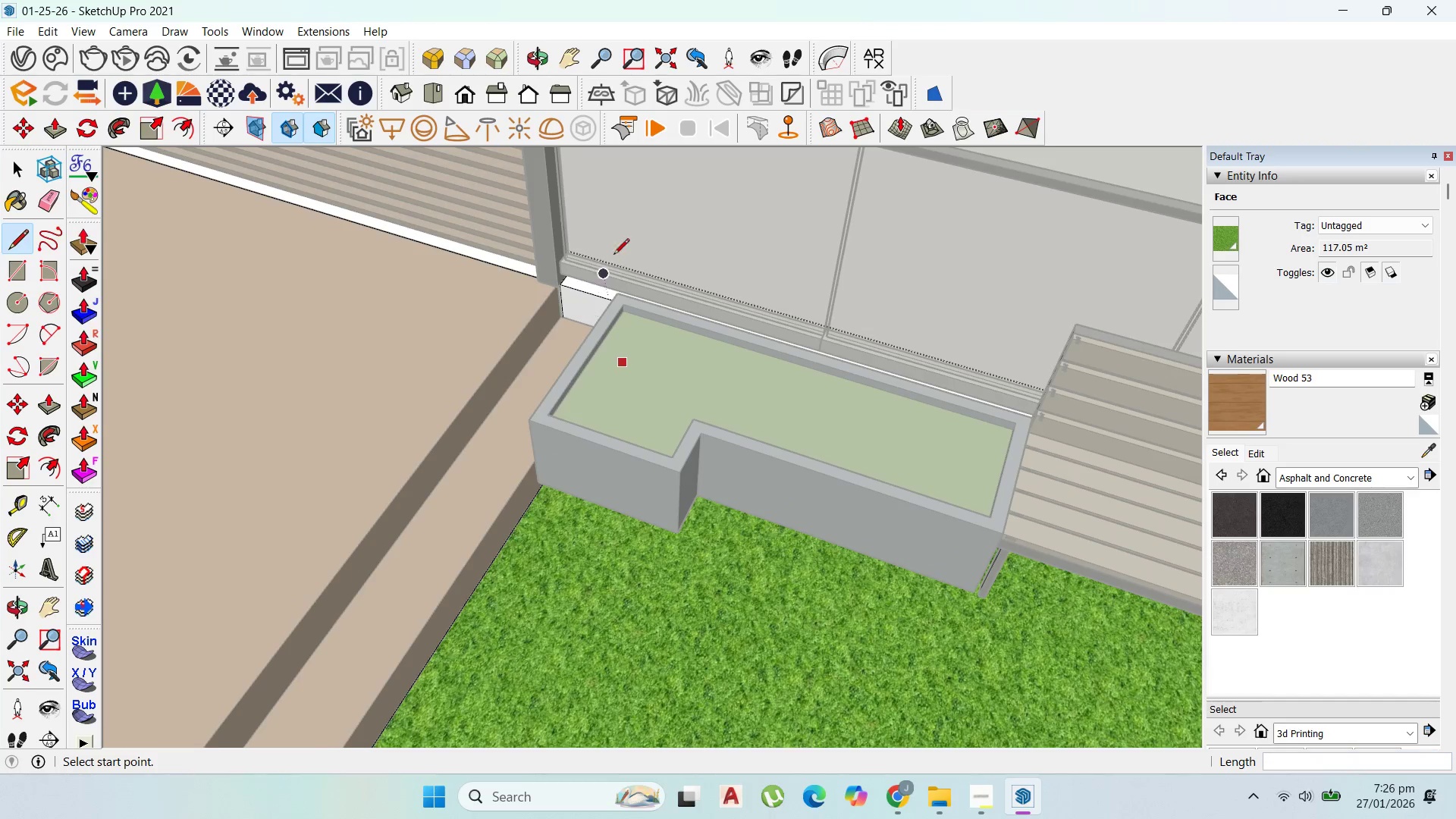 
scroll: coordinate [629, 544], scroll_direction: down, amount: 5.0
 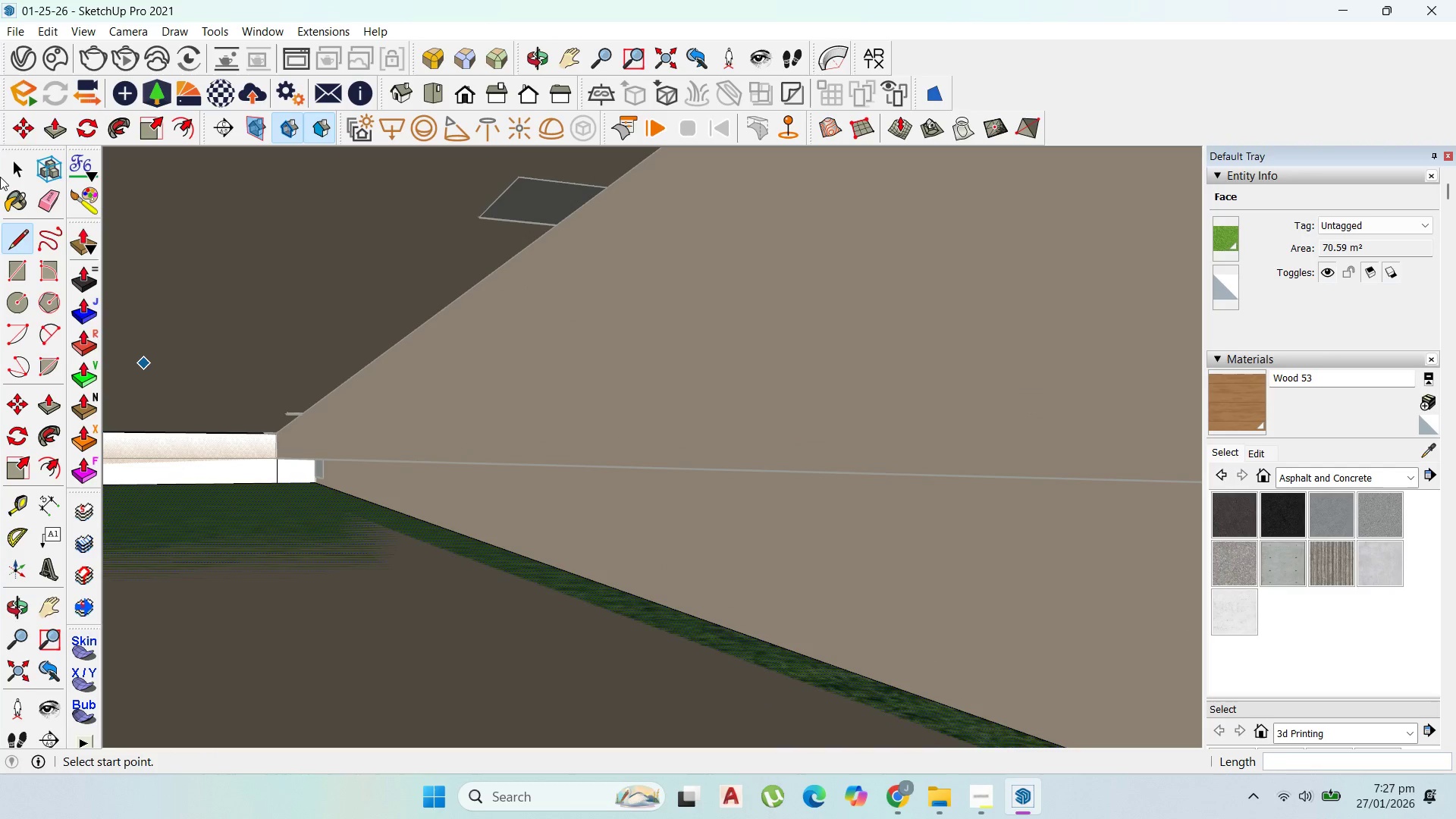 
left_click([17, 171])
 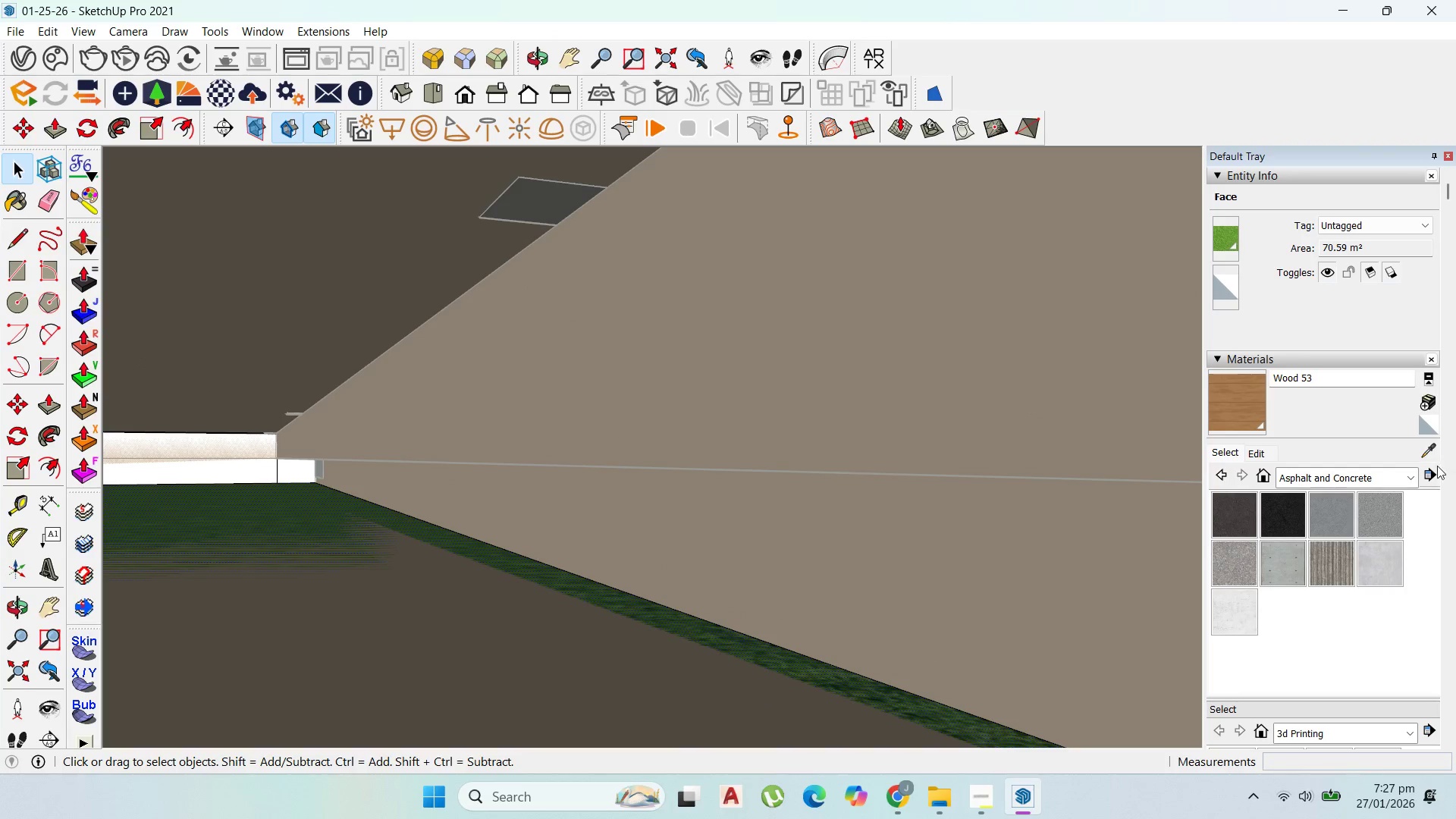 
left_click_drag(start_coordinate=[1425, 462], to_coordinate=[1420, 457])
 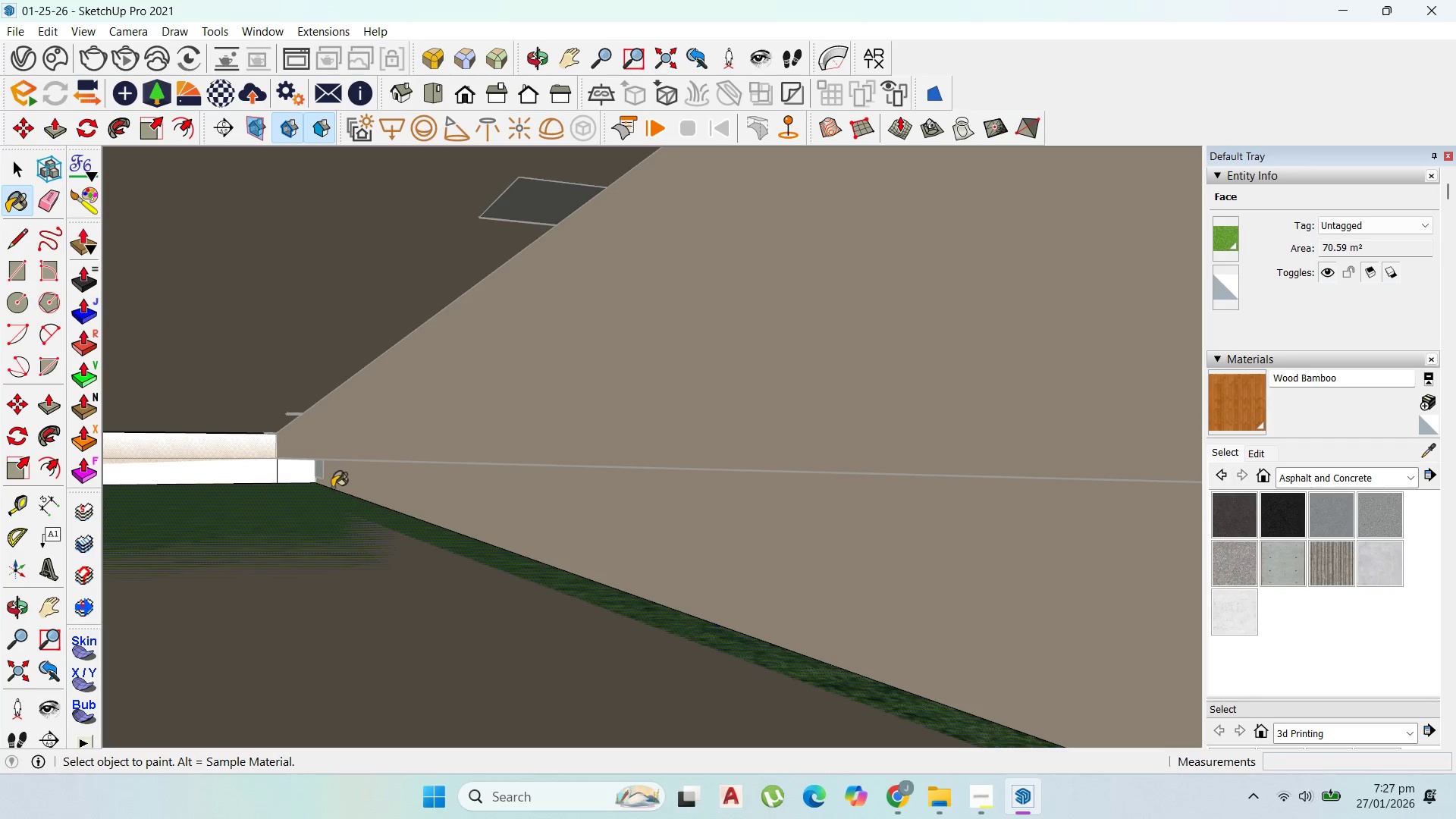 
scroll: coordinate [309, 563], scroll_direction: up, amount: 3.0
 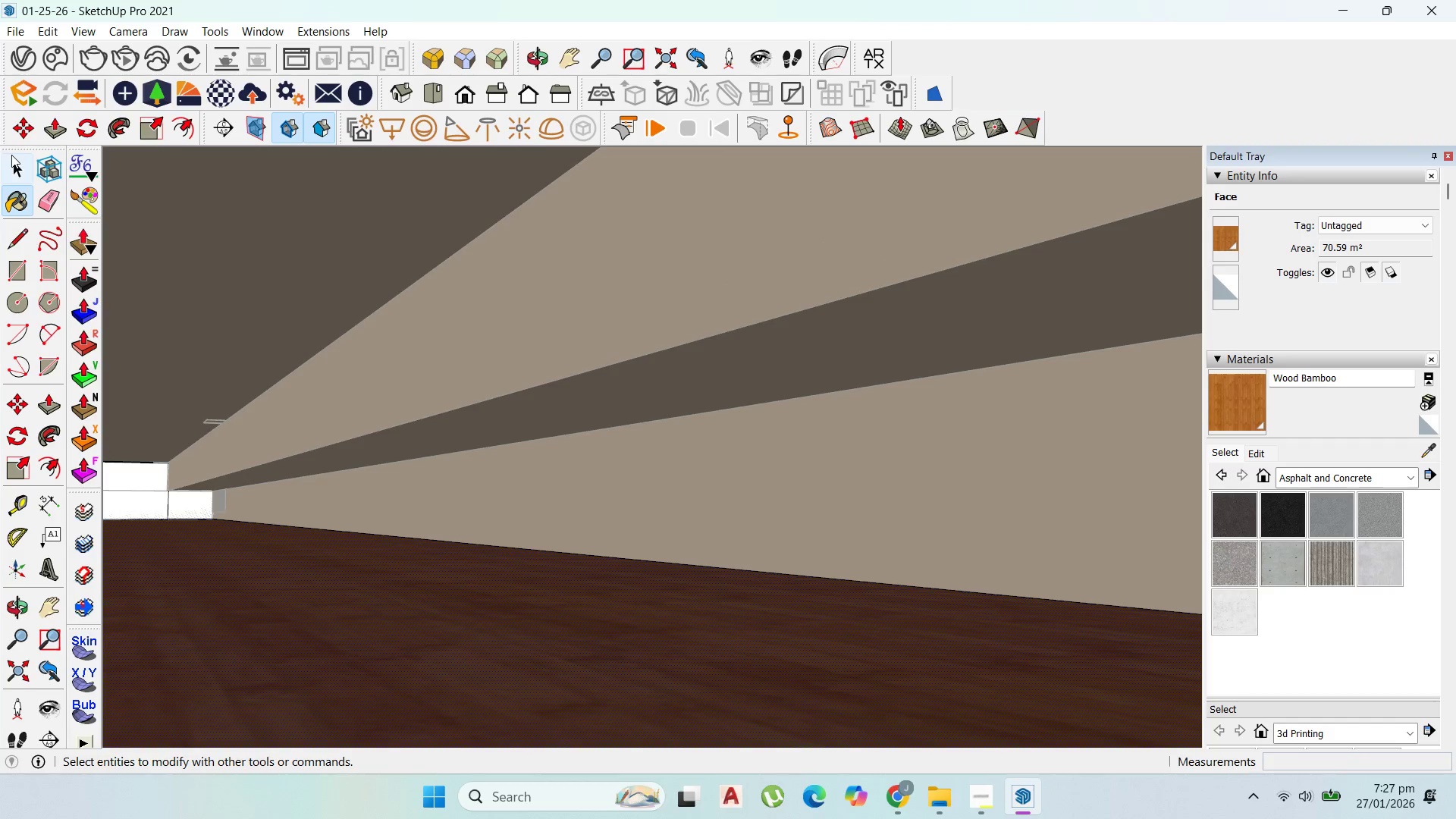 
double_click([258, 594])
 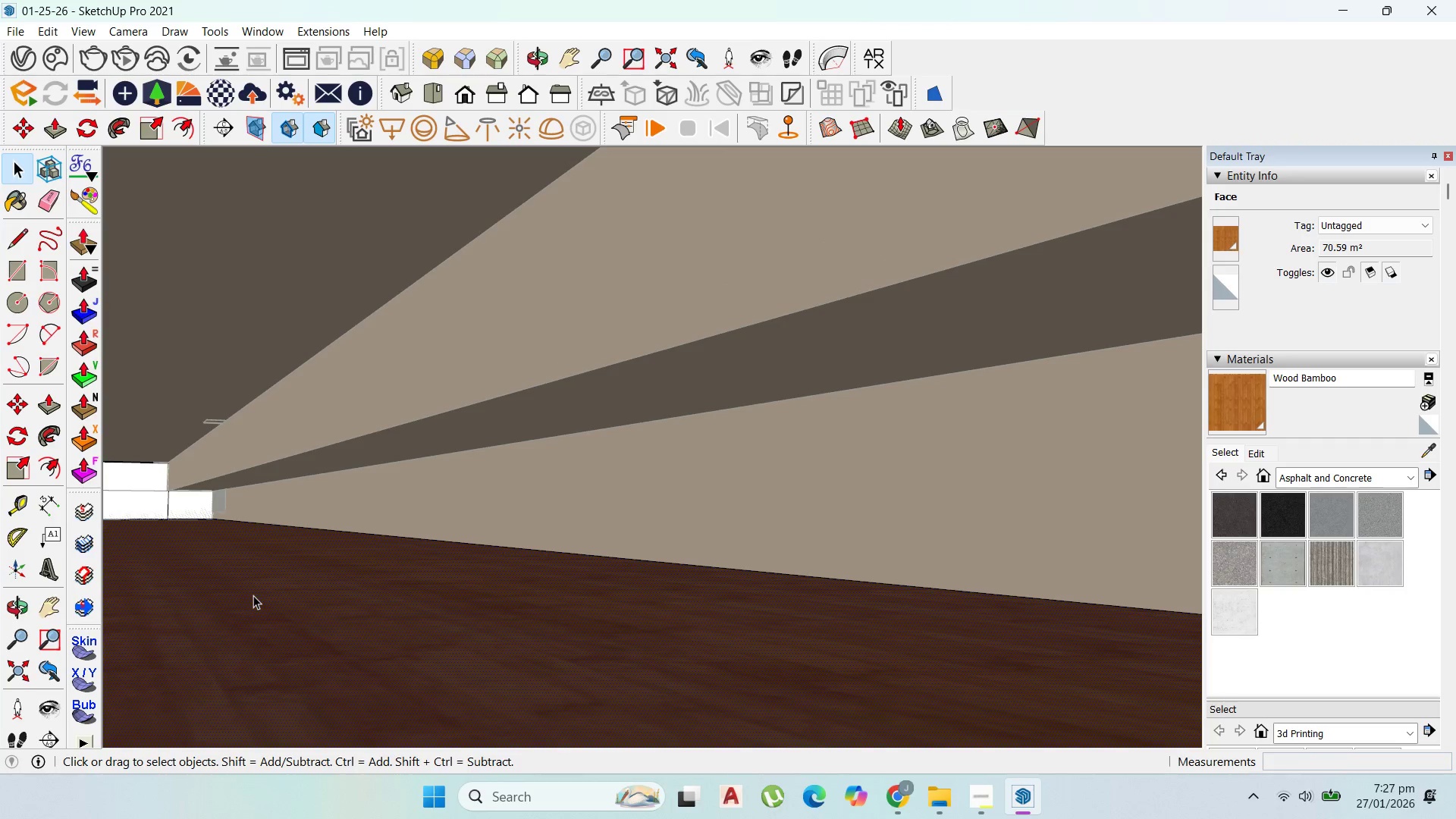 
key(Delete)
 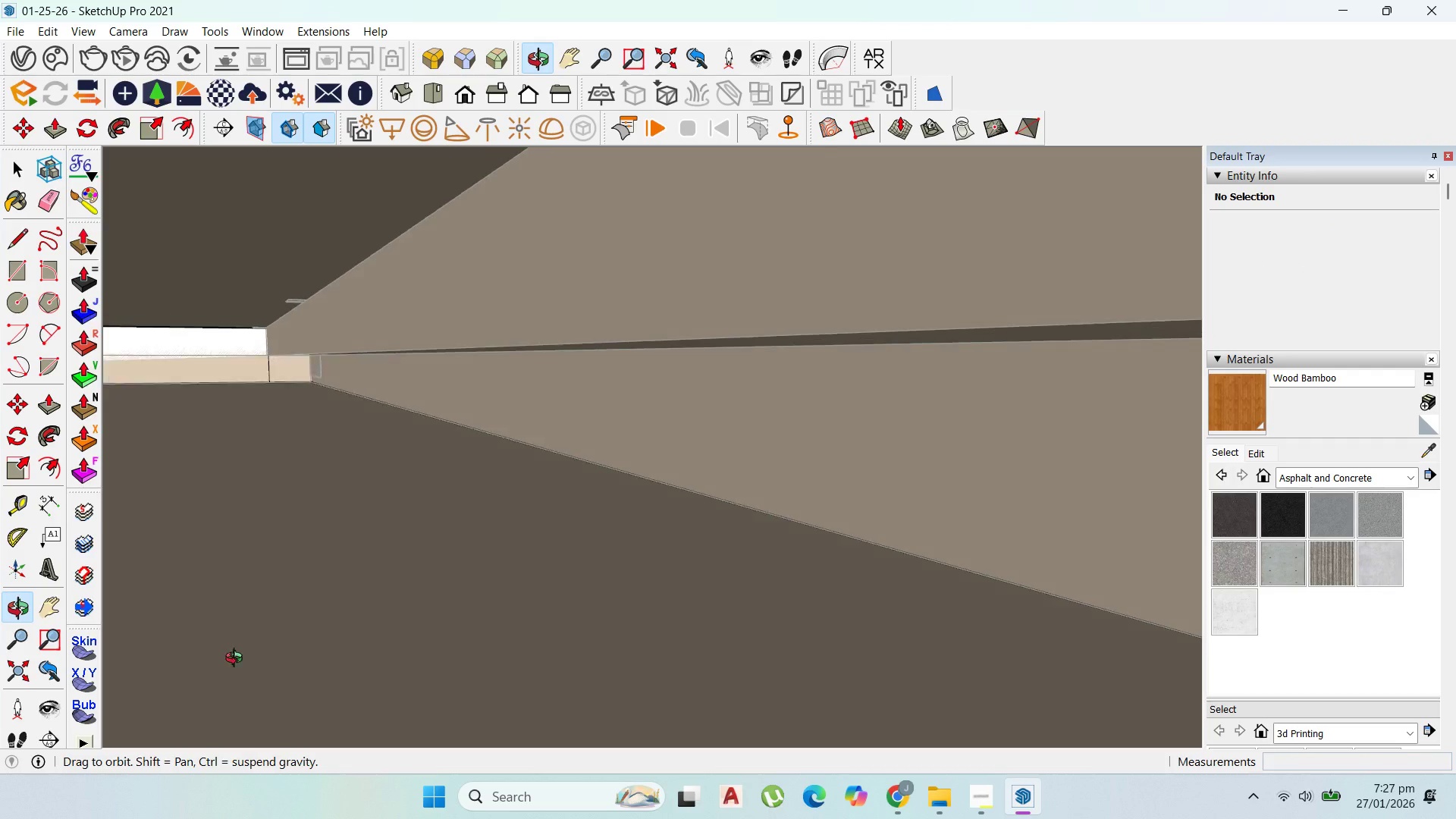 
left_click([309, 628])
 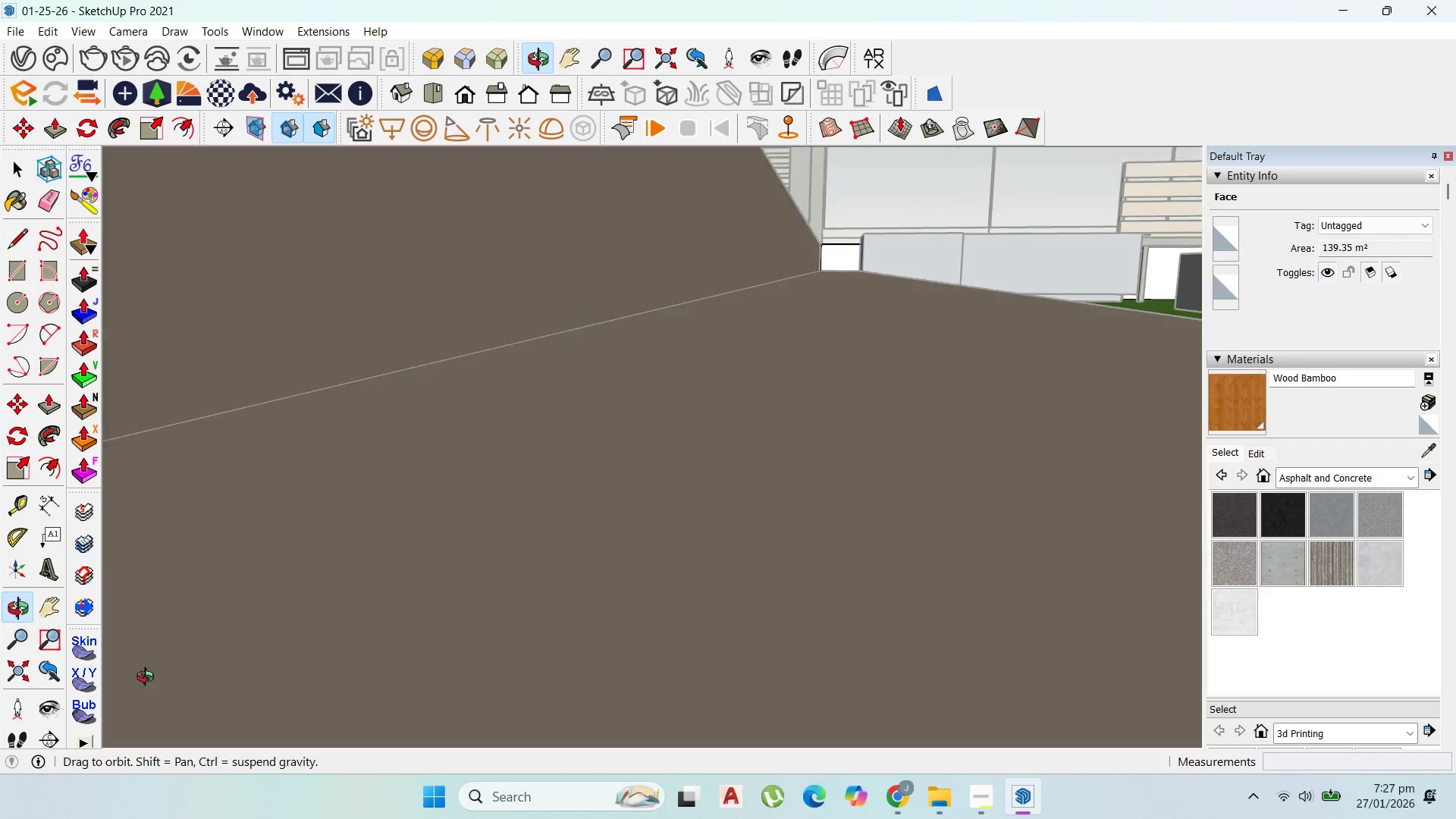 
key(Escape)
 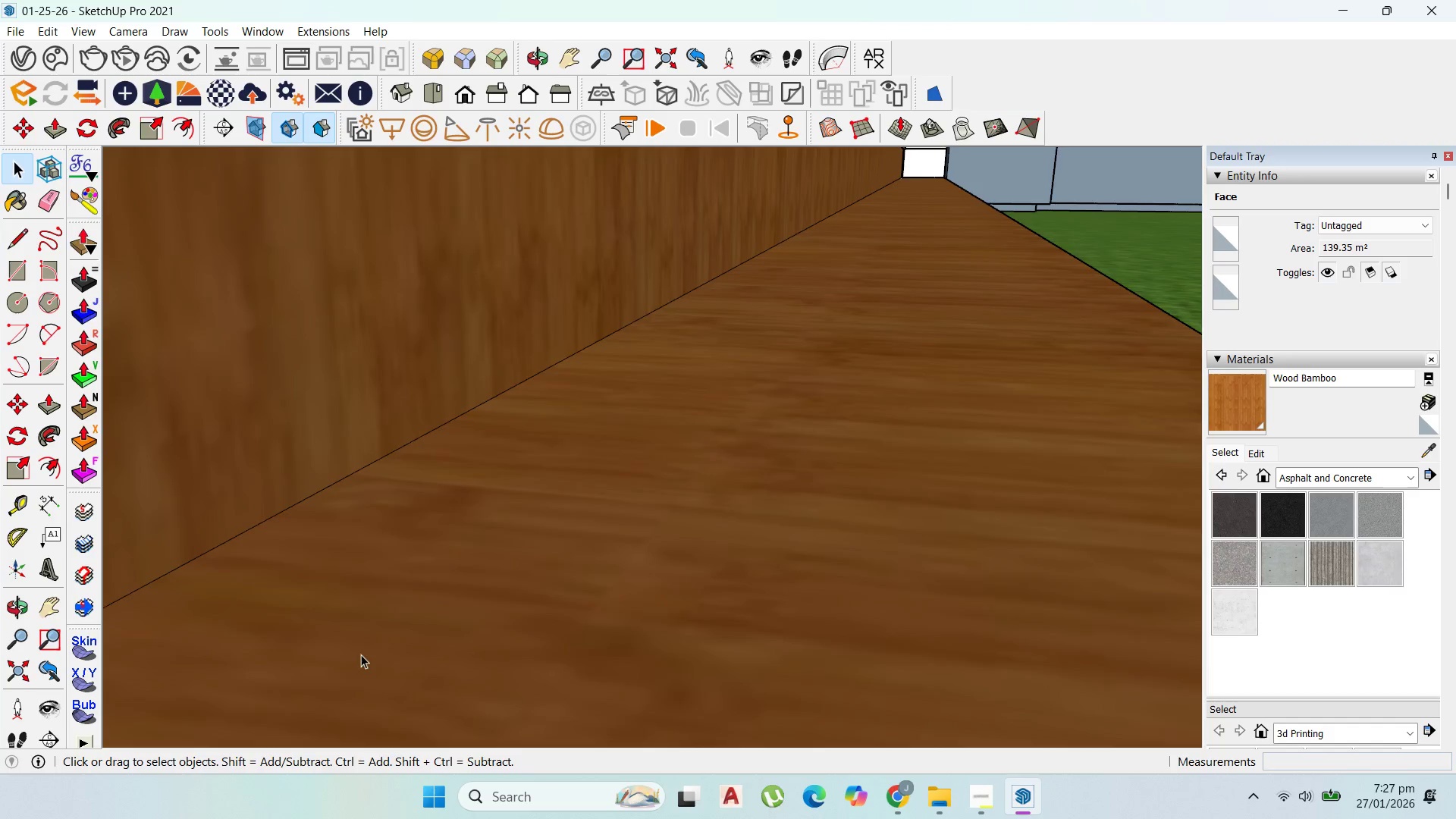 
key(Escape)
 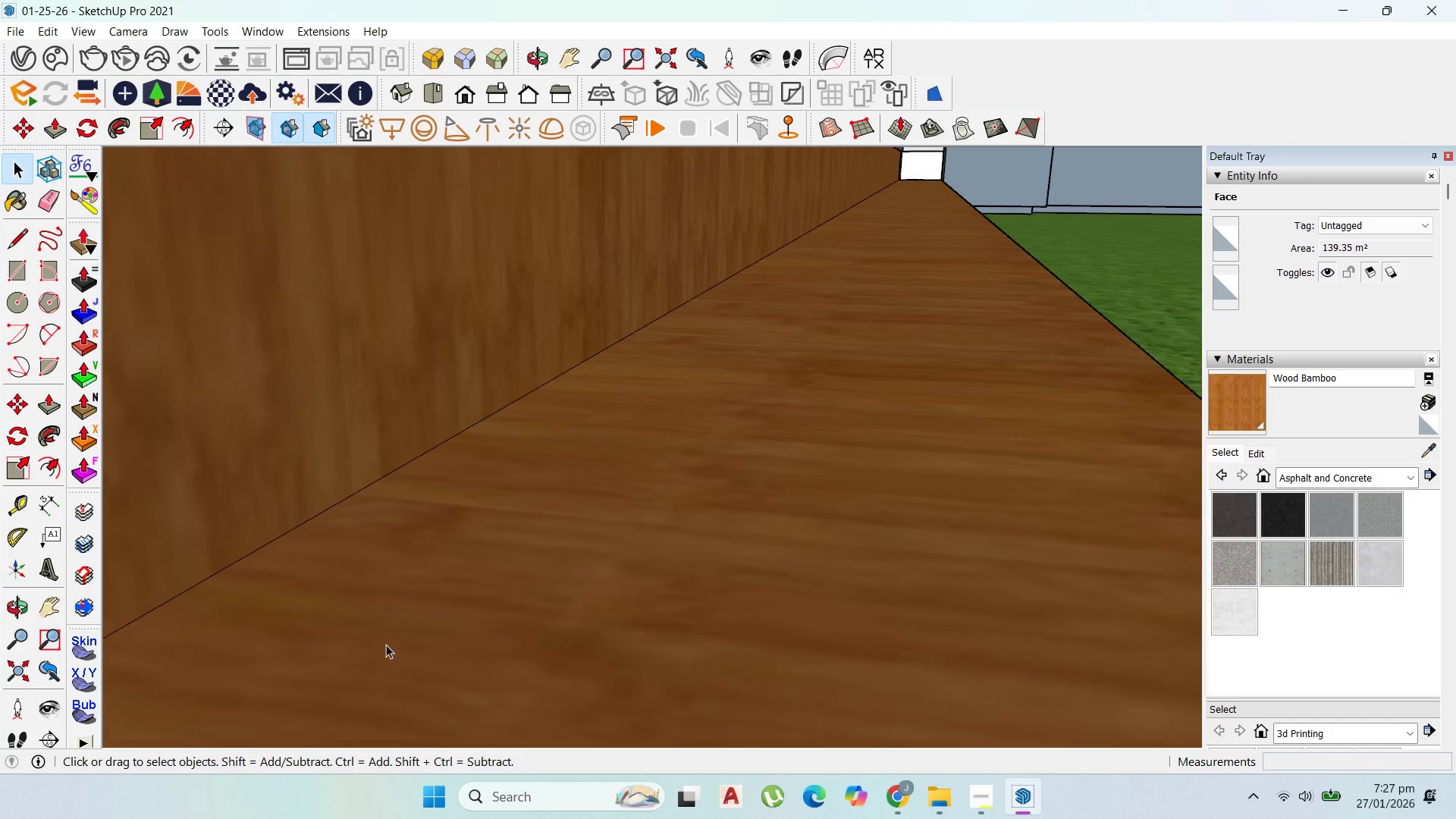 
key(Escape)
 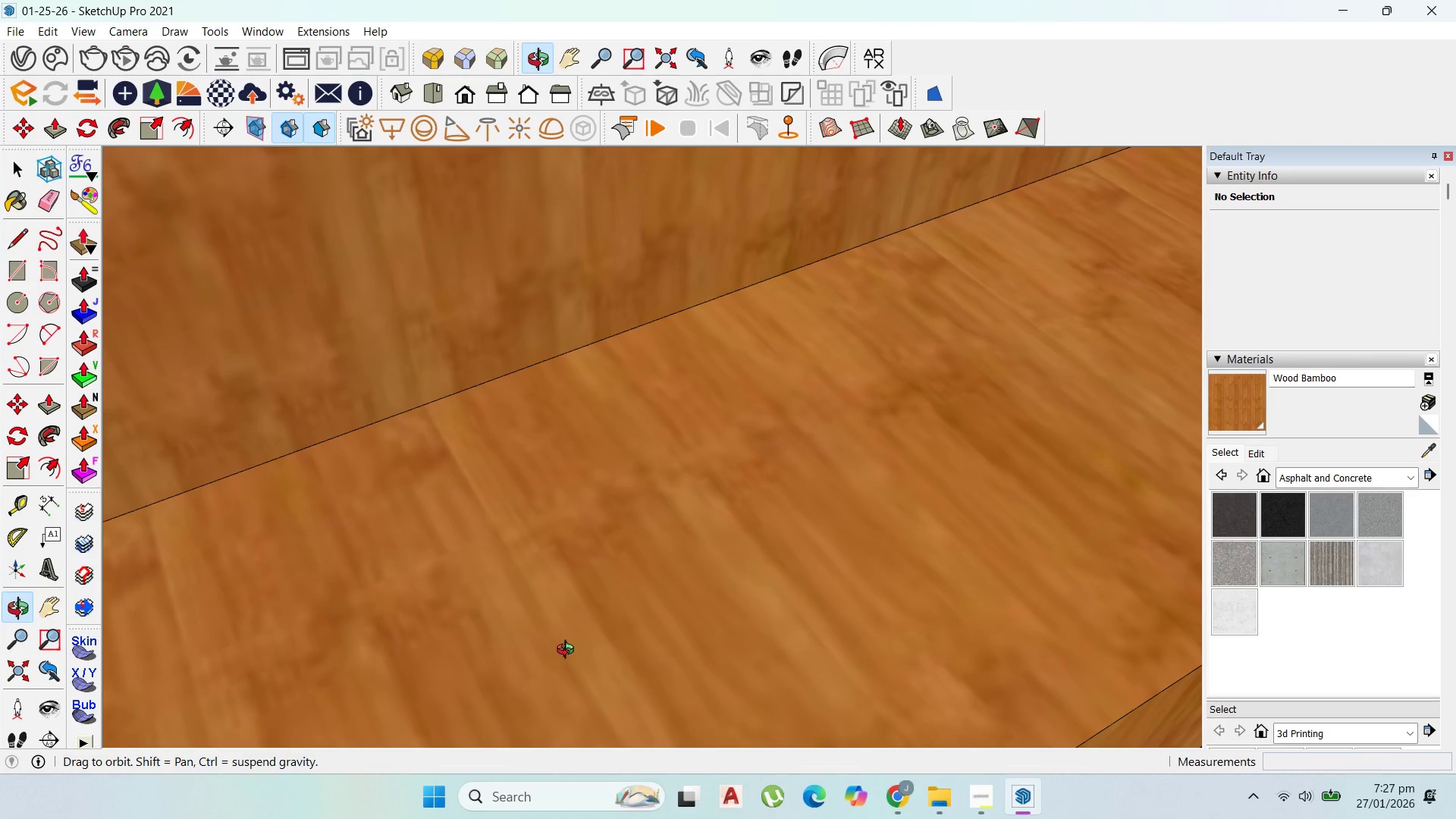 
scroll: coordinate [607, 652], scroll_direction: down, amount: 27.0
 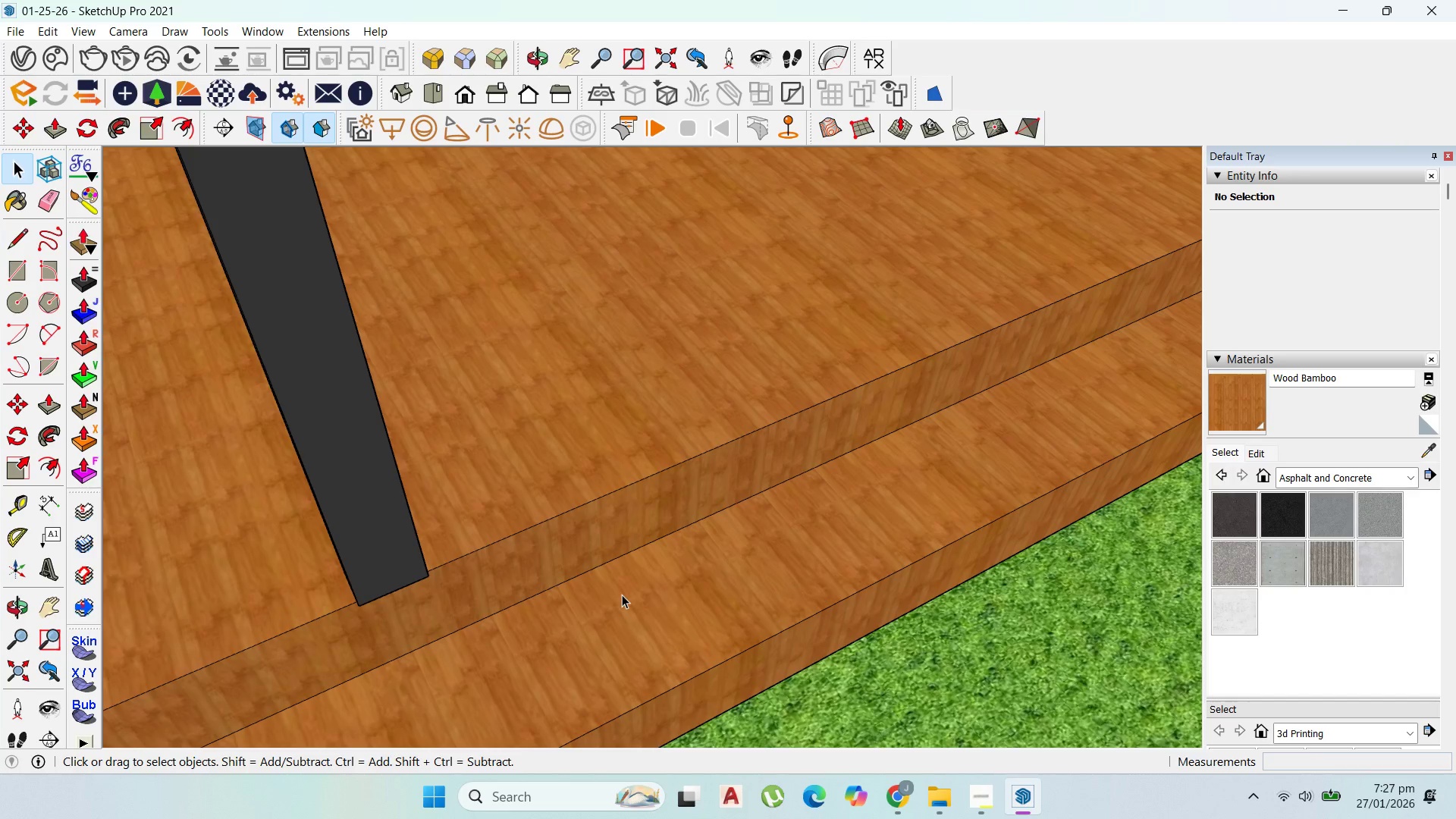 
wait(23.79)
 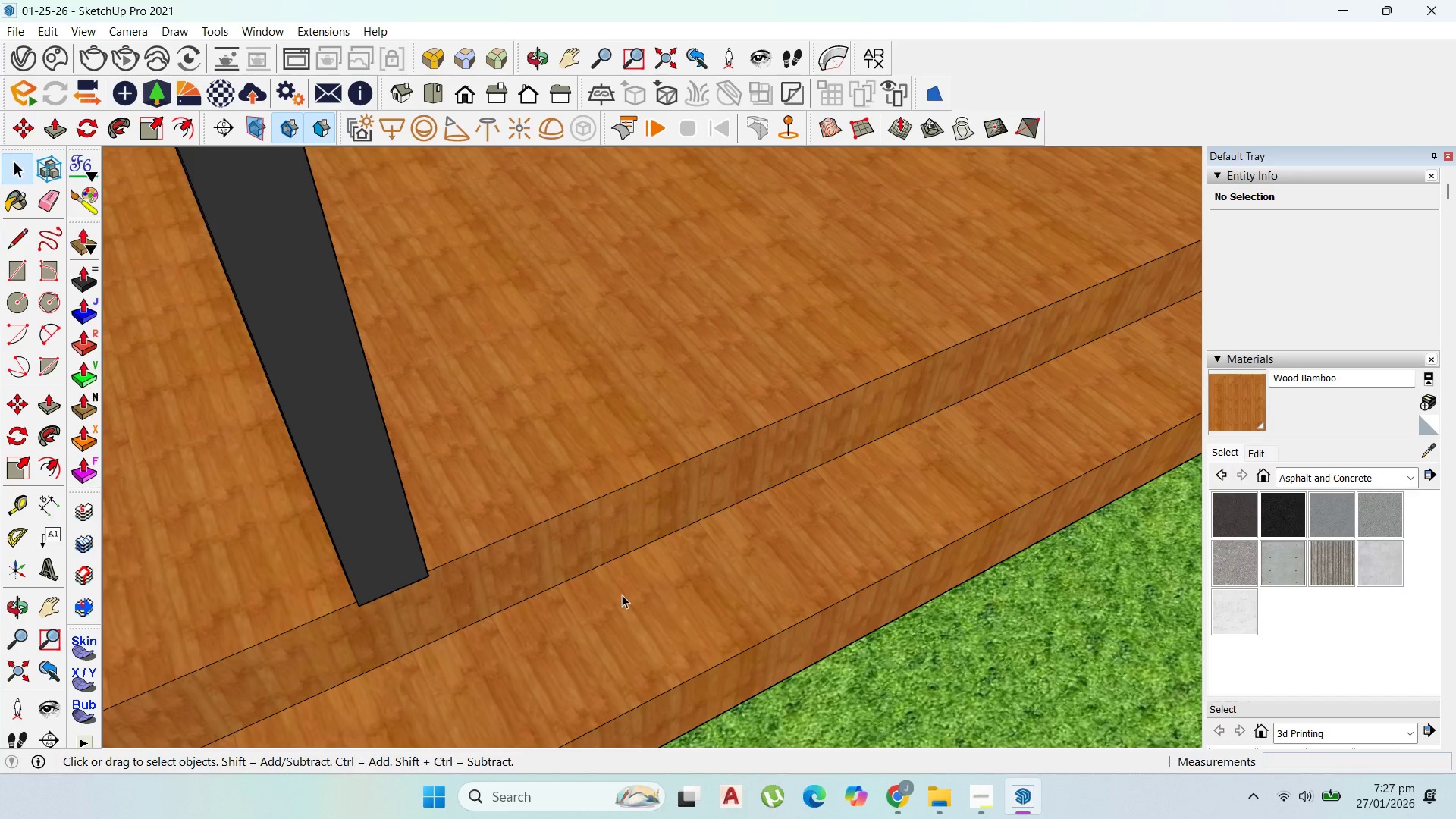 
scroll: coordinate [766, 450], scroll_direction: down, amount: 25.0
 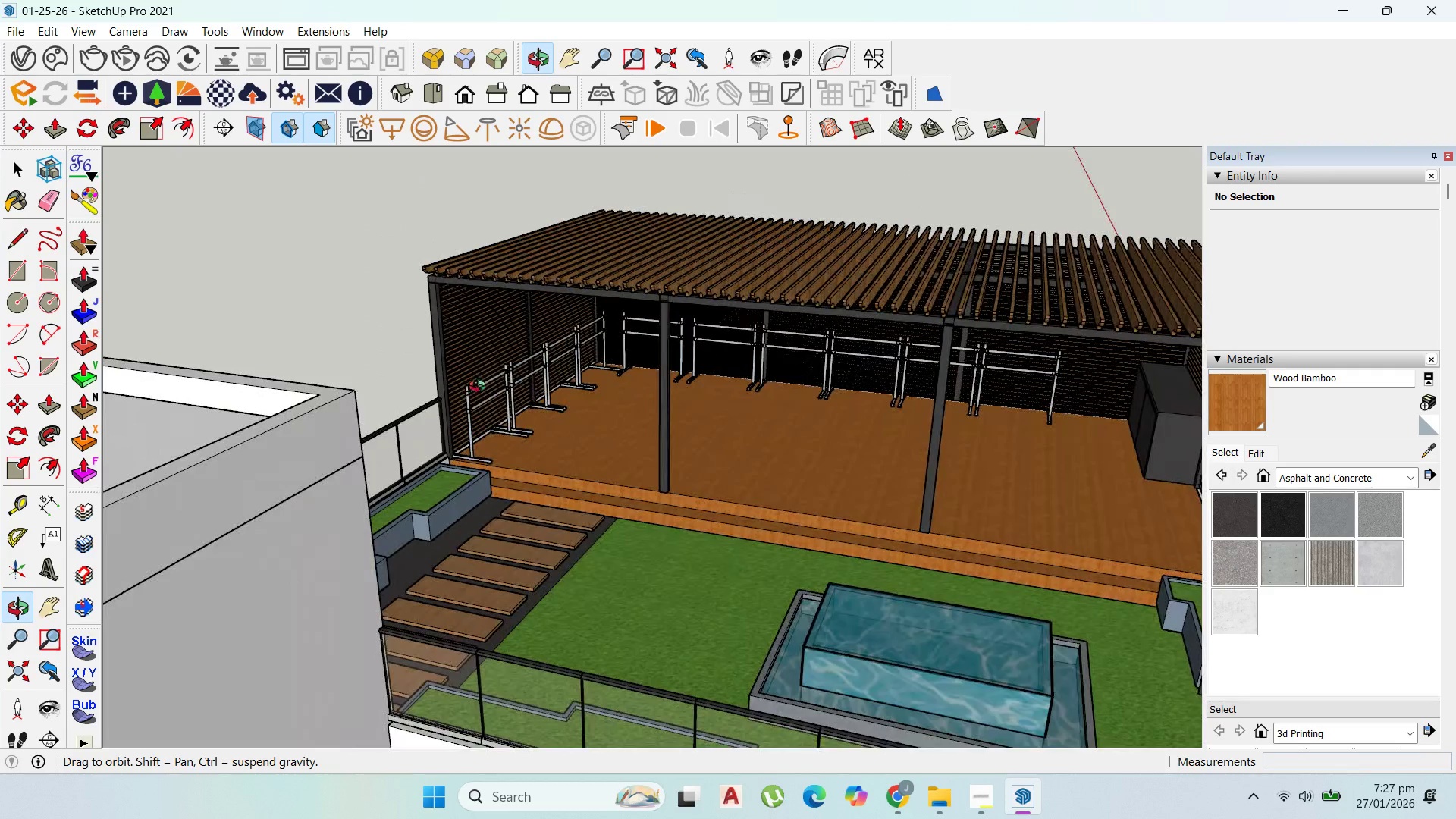 
scroll: coordinate [612, 549], scroll_direction: up, amount: 4.0
 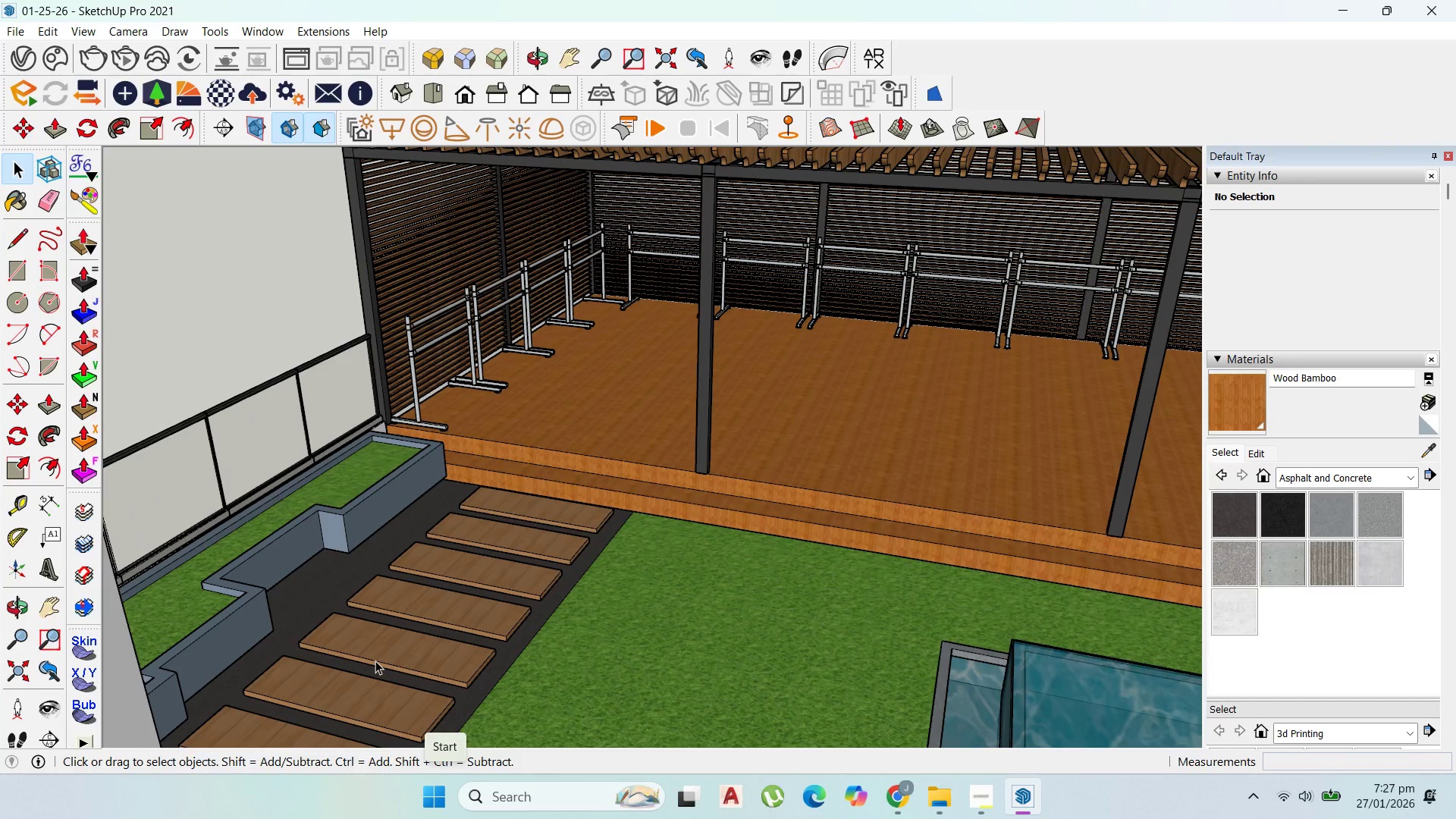 
wait(5.55)
 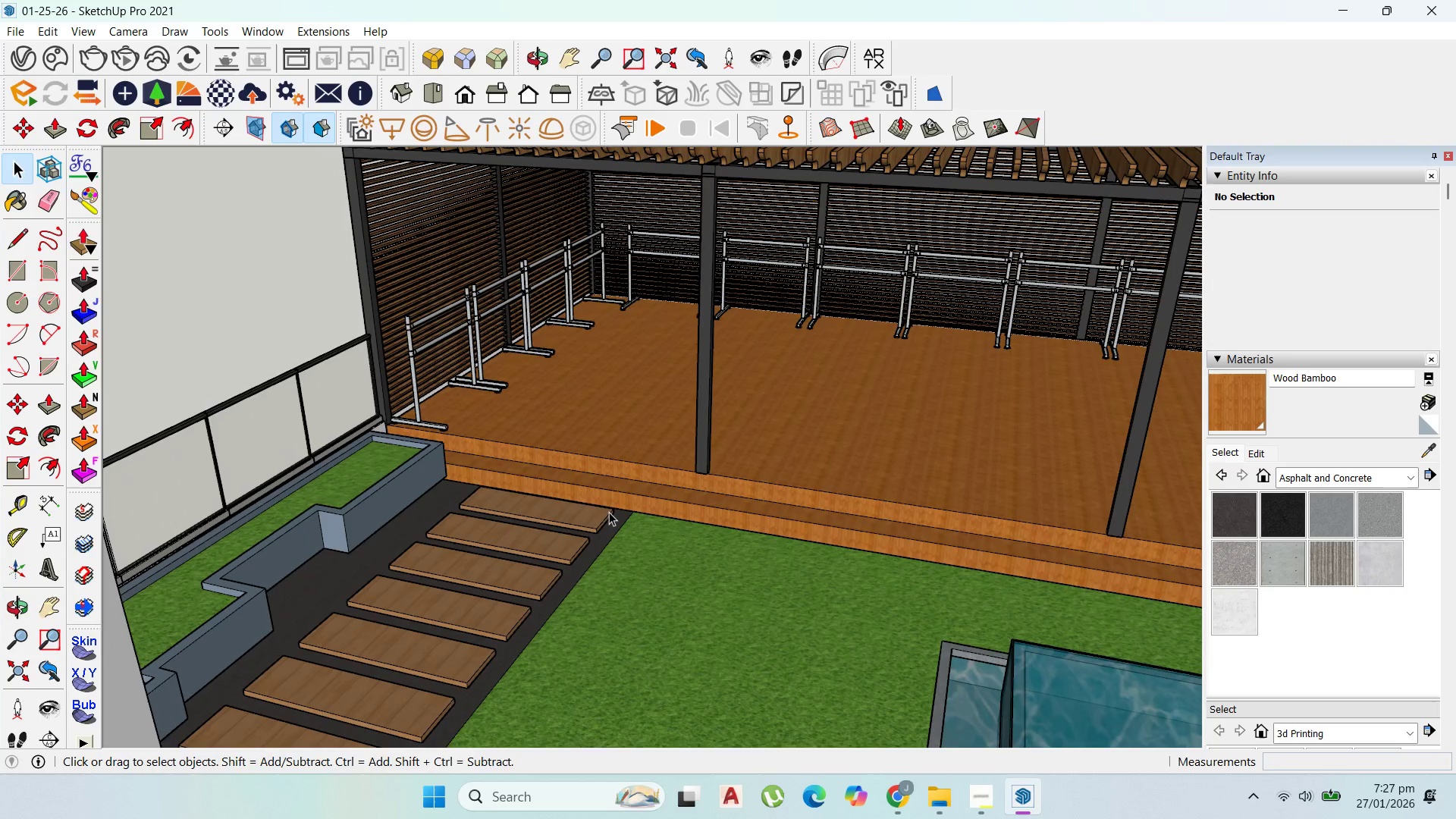 
scroll: coordinate [462, 664], scroll_direction: down, amount: 16.0